 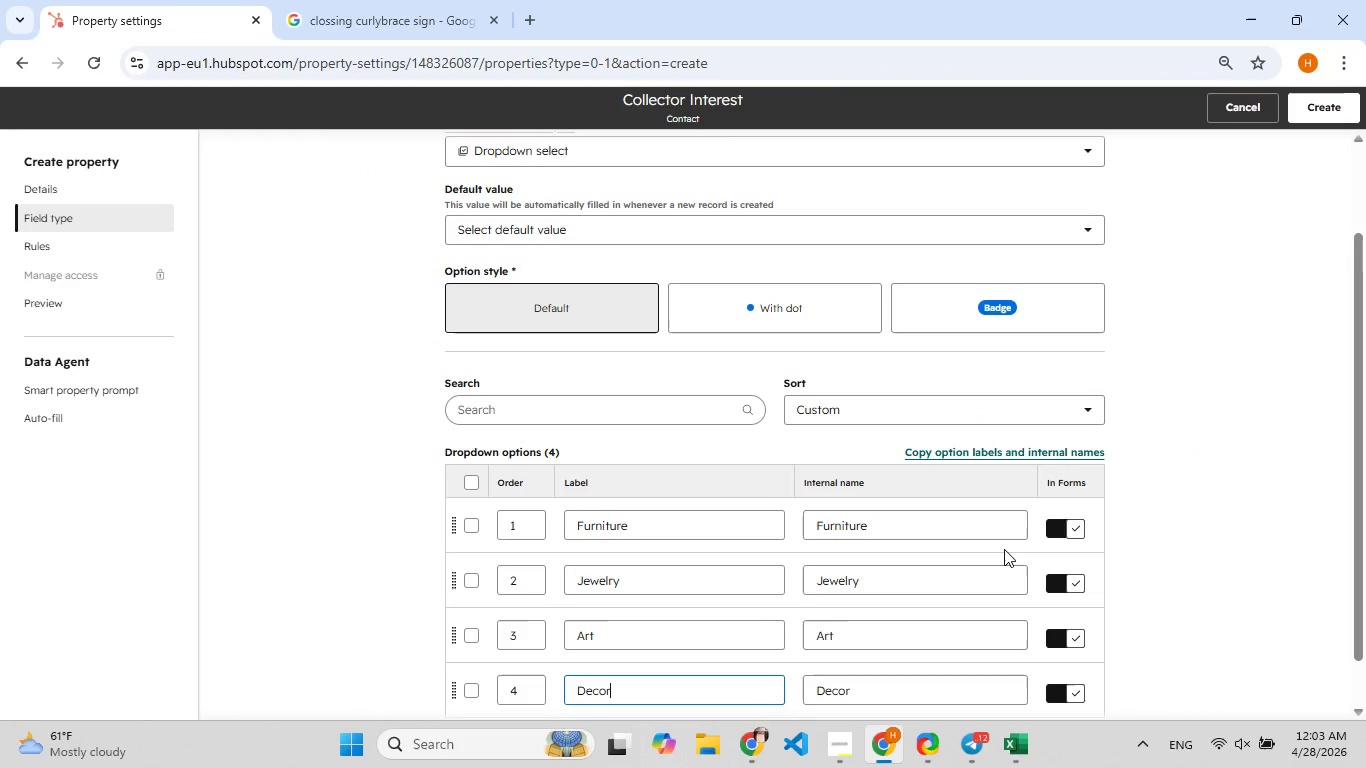 
hold_key(key=F5, duration=0.55)
 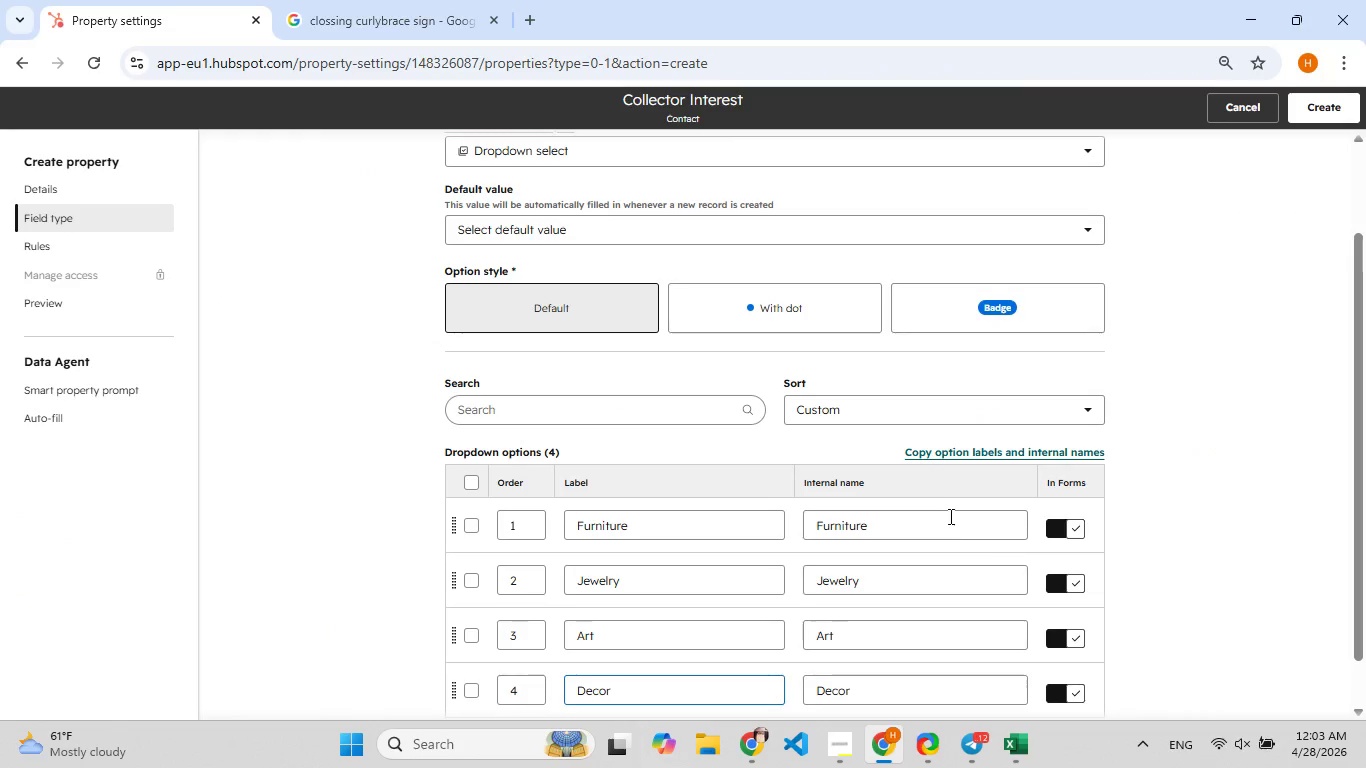 
key(Meta+Shift+S)
 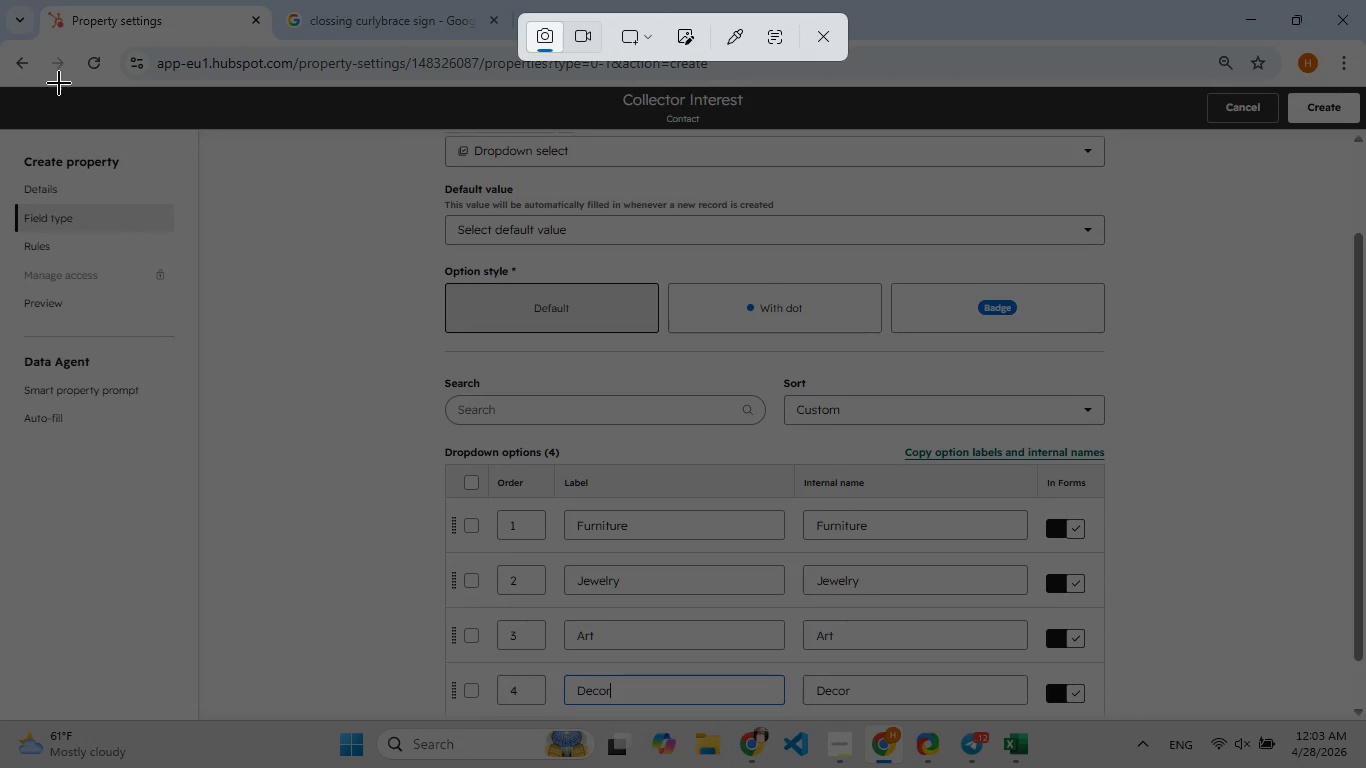 
left_click_drag(start_coordinate=[0, 82], to_coordinate=[1157, 724])
 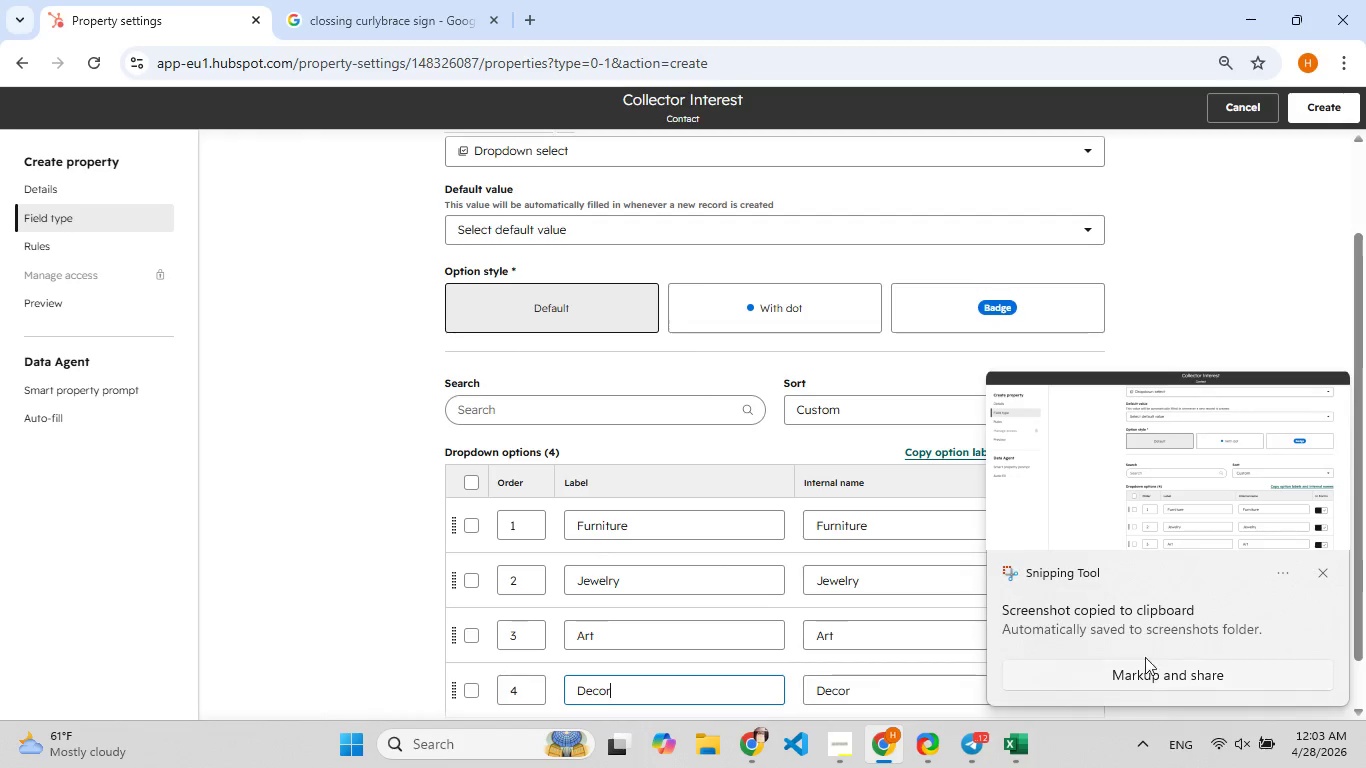 
left_click([1198, 515])
 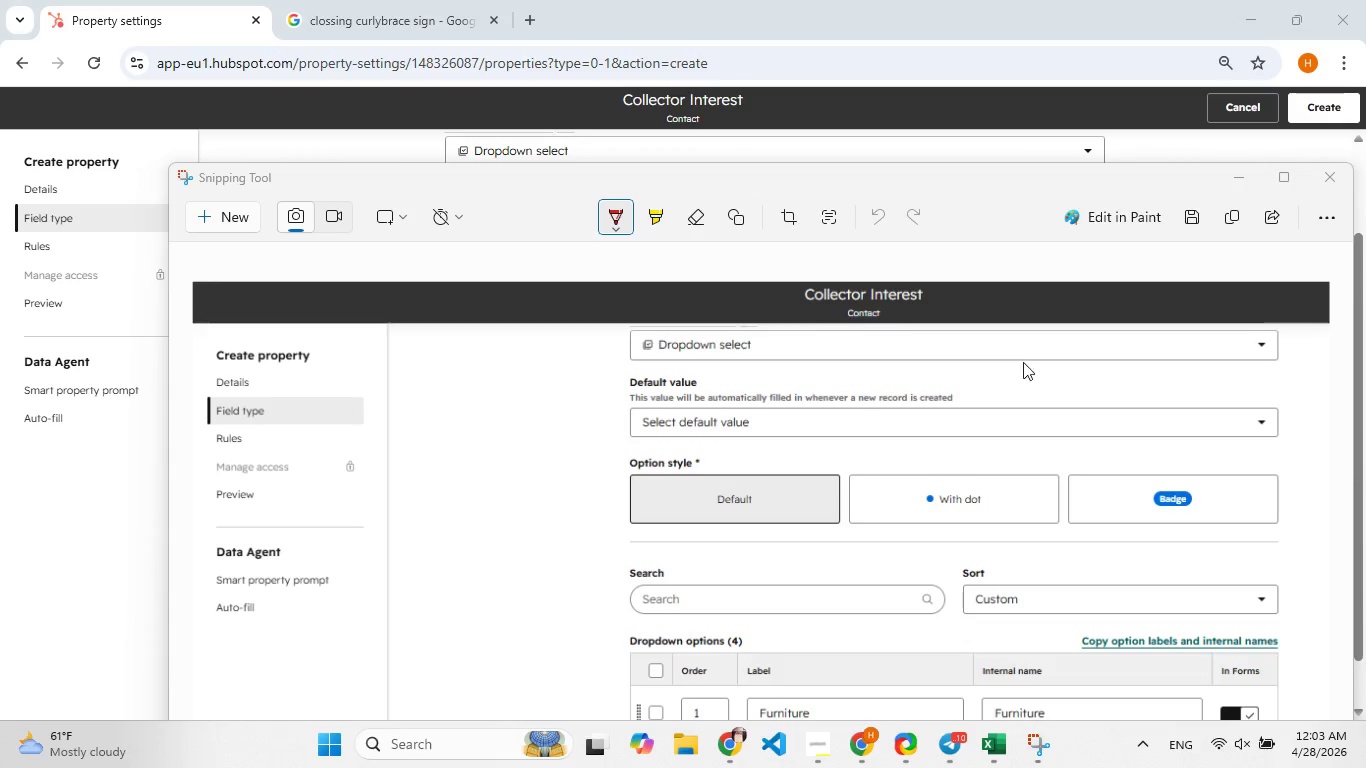 
left_click([1198, 216])
 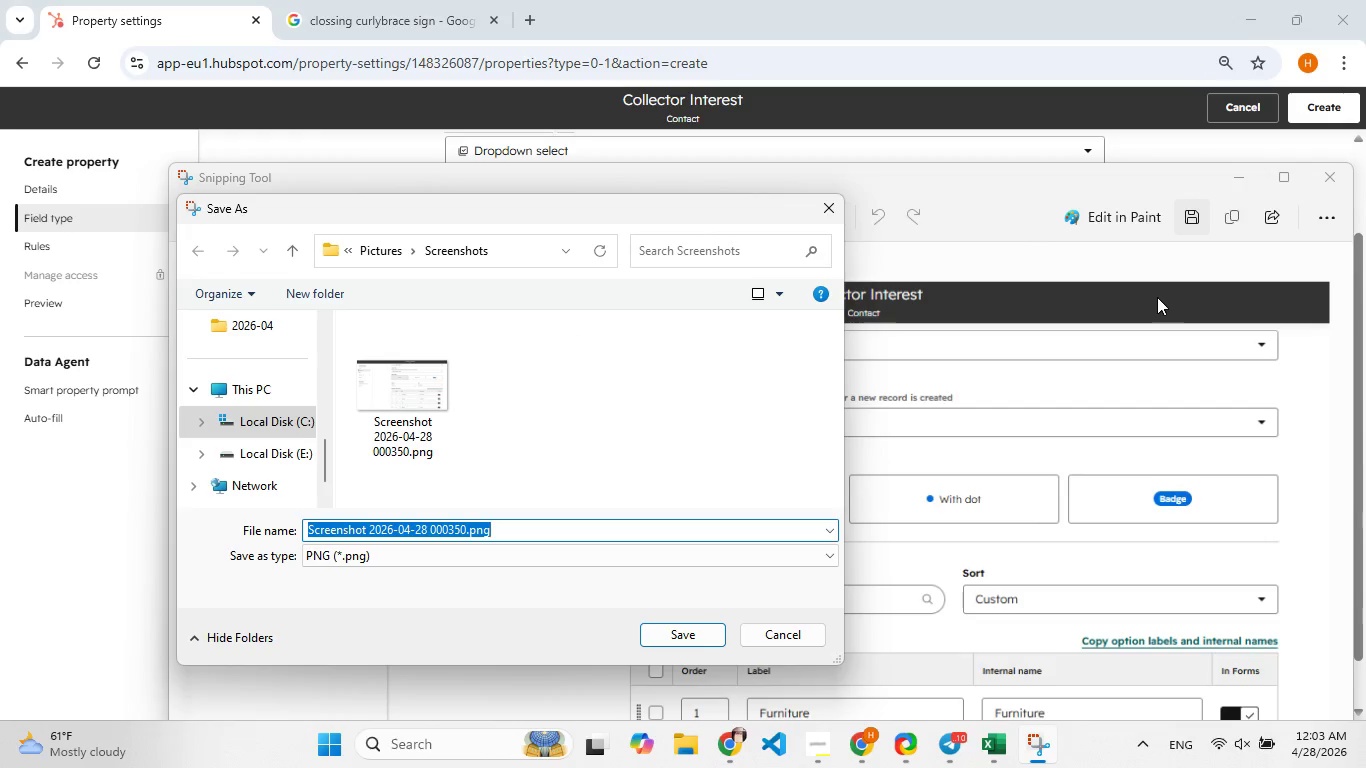 
type(collect_interst[F9])
key(Backspace)
key(Backspace)
type([F9]st_property_createx)
key(Backspace)
type([F9]d)
 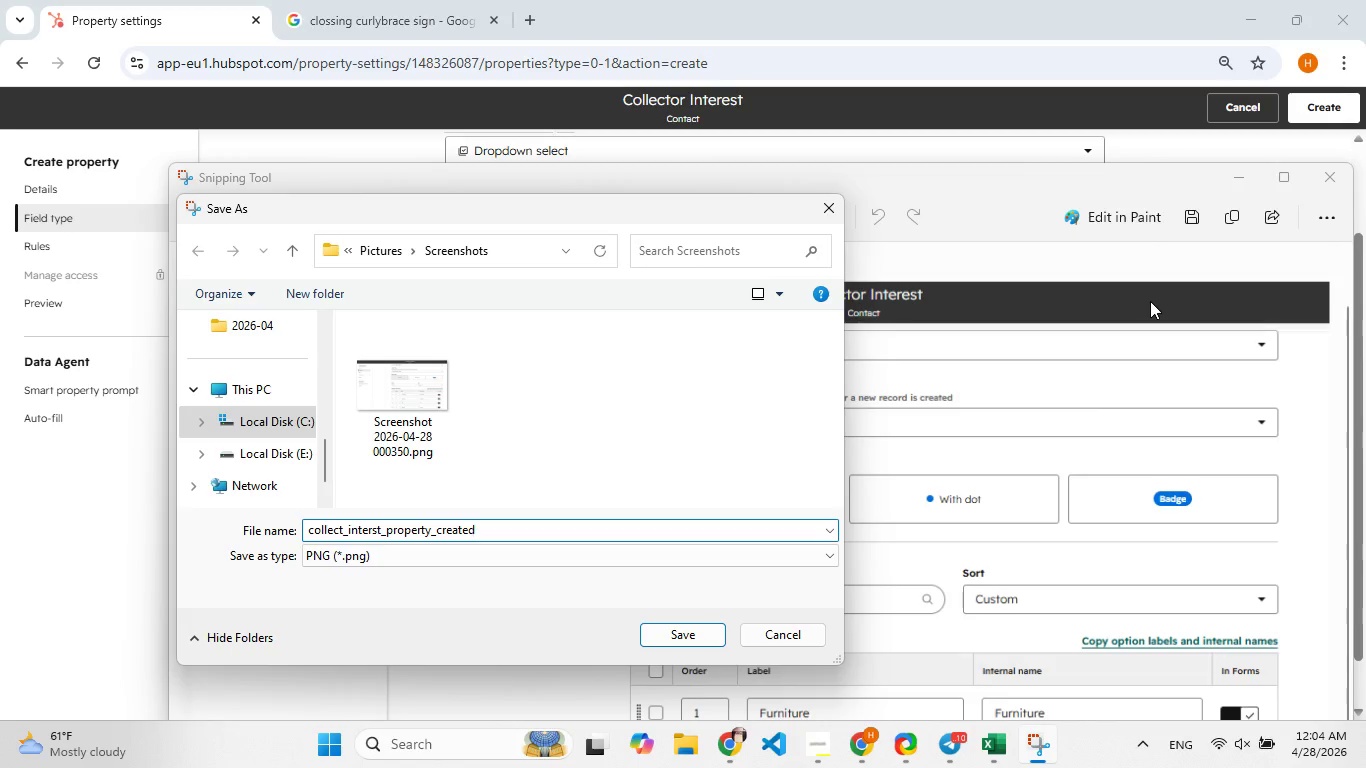 
left_click([677, 637])
 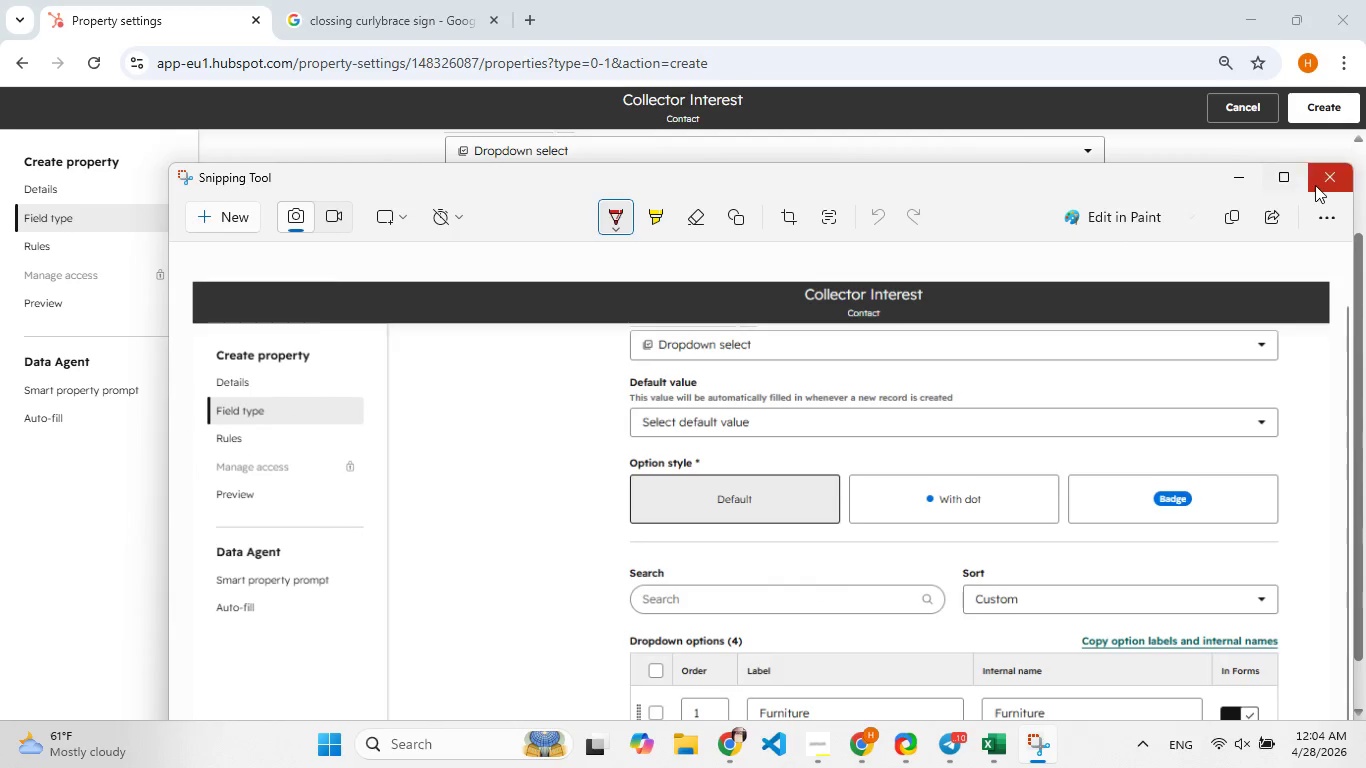 
left_click([1324, 177])
 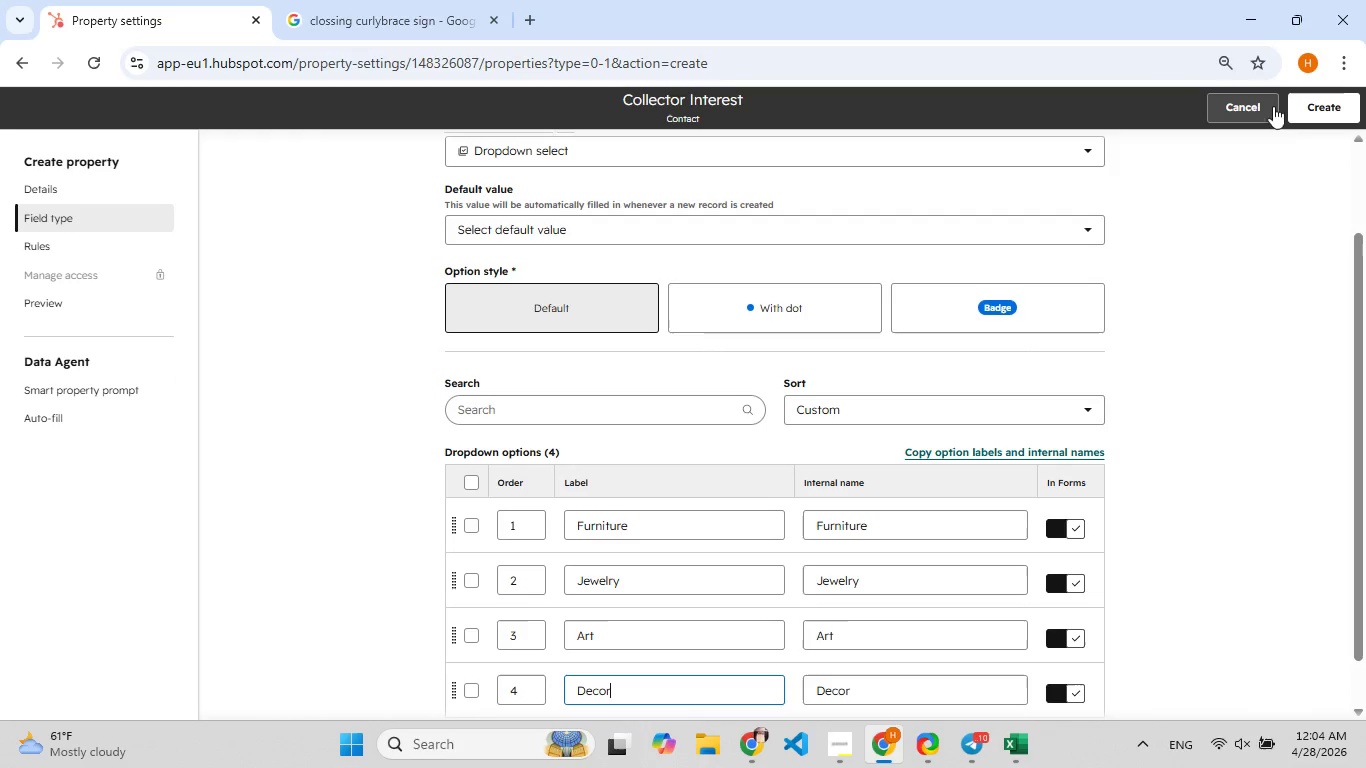 
left_click([1311, 112])
 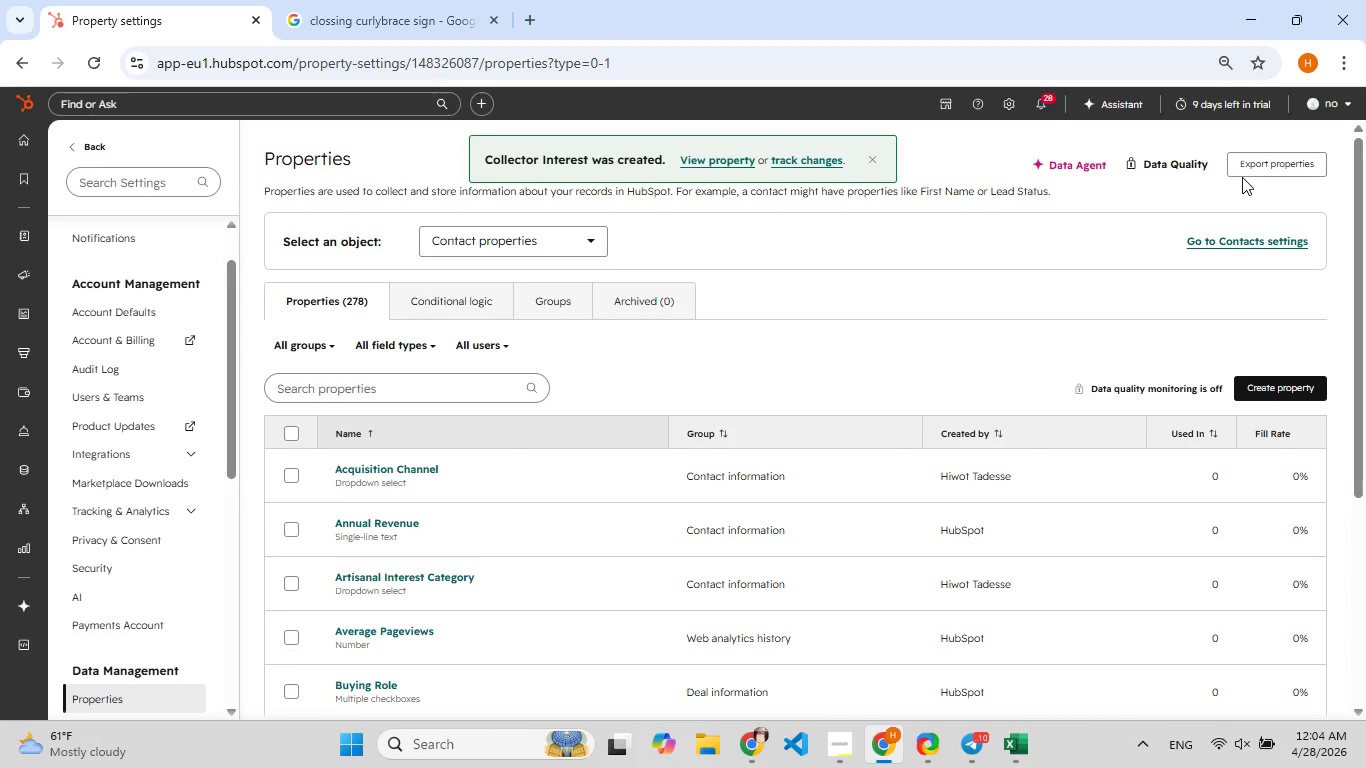 
wait(8.81)
 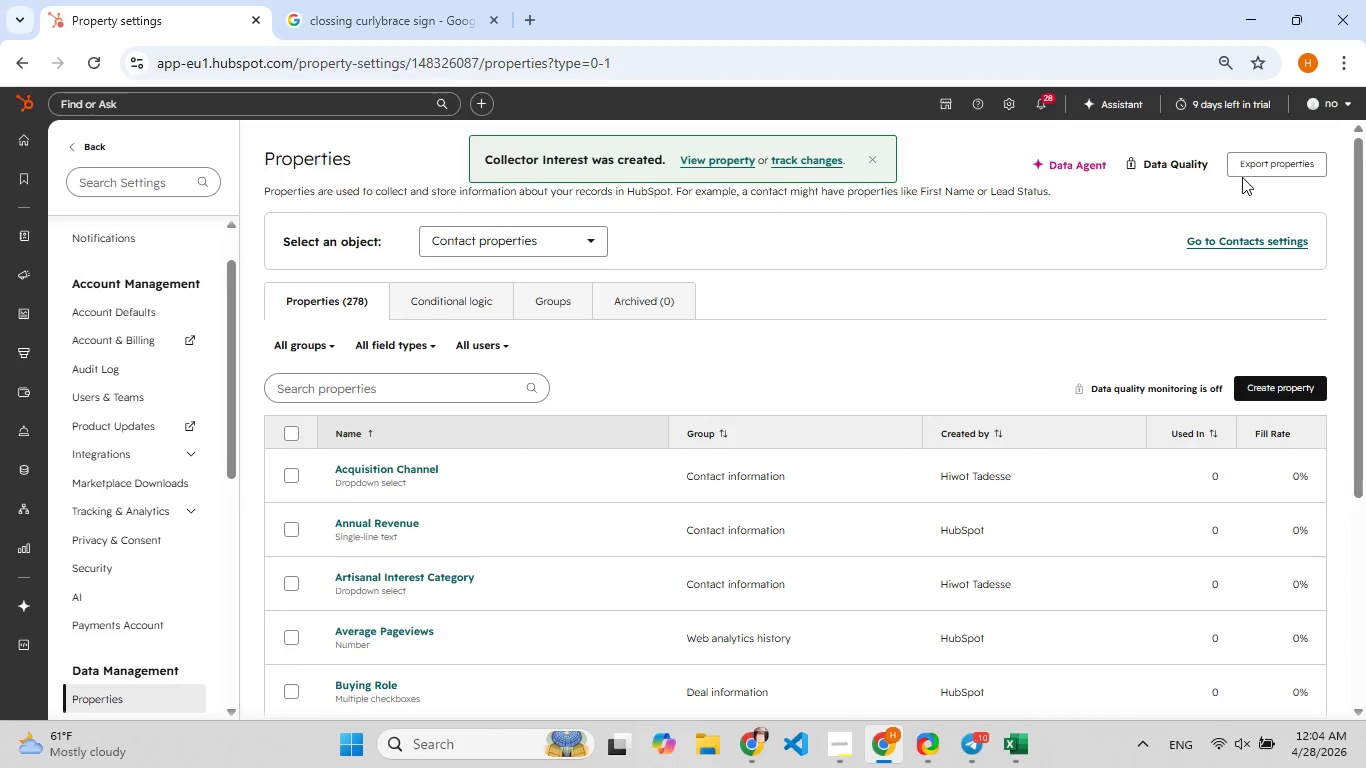 
left_click([1273, 384])
 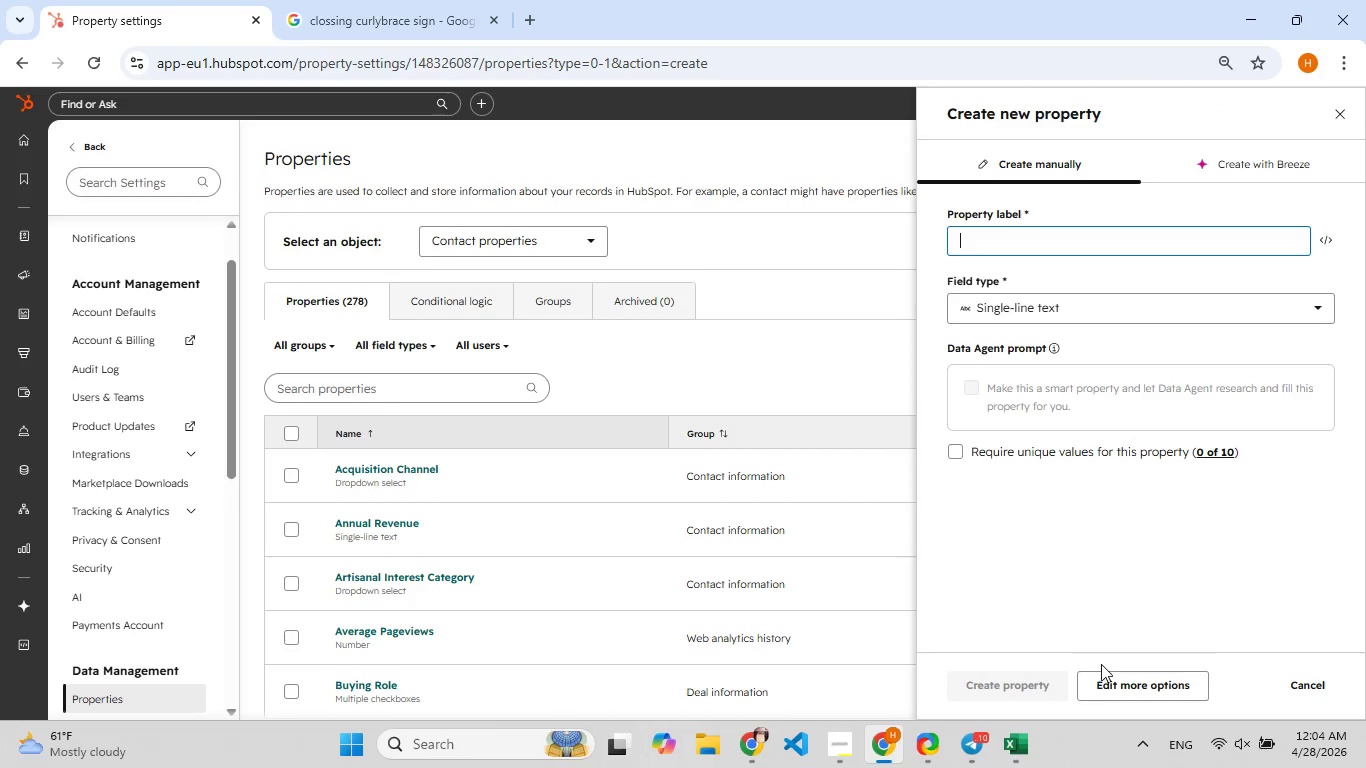 
left_click([1141, 683])
 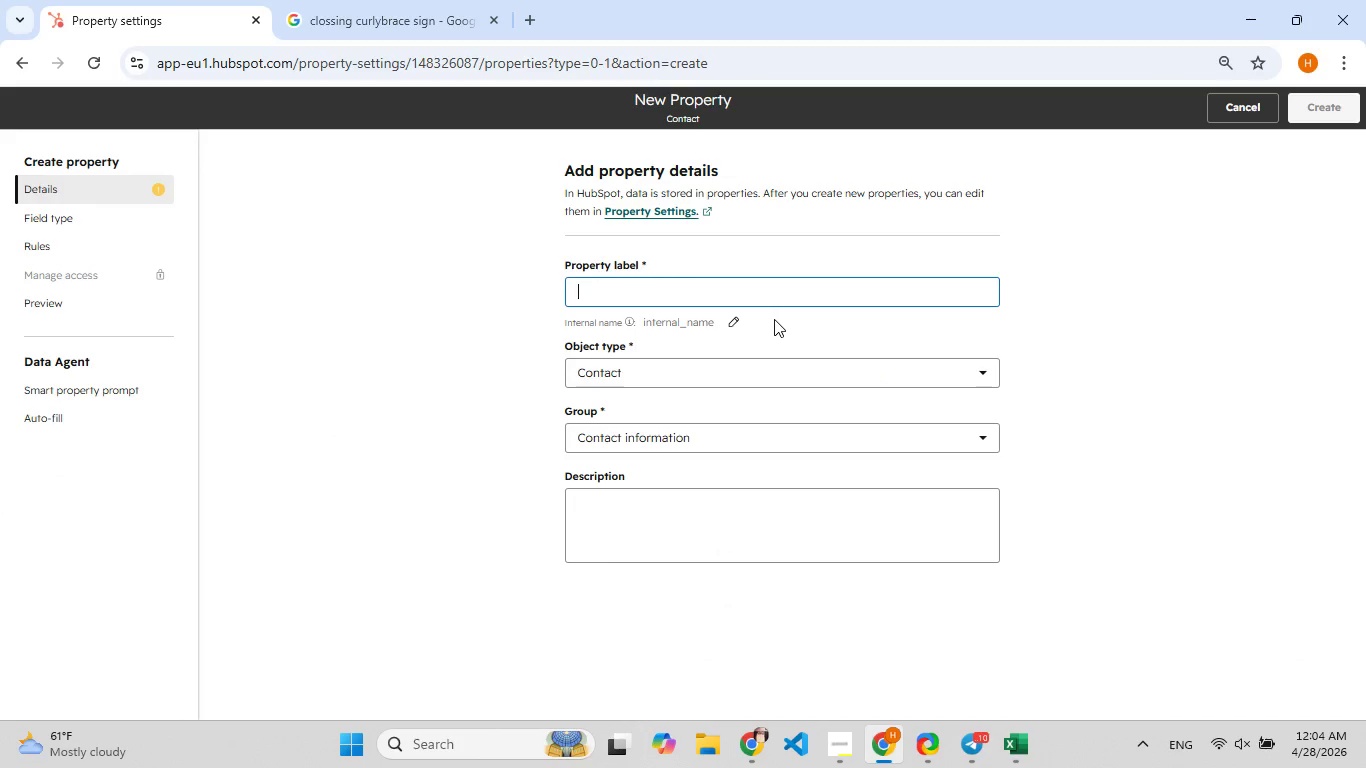 
wait(5.31)
 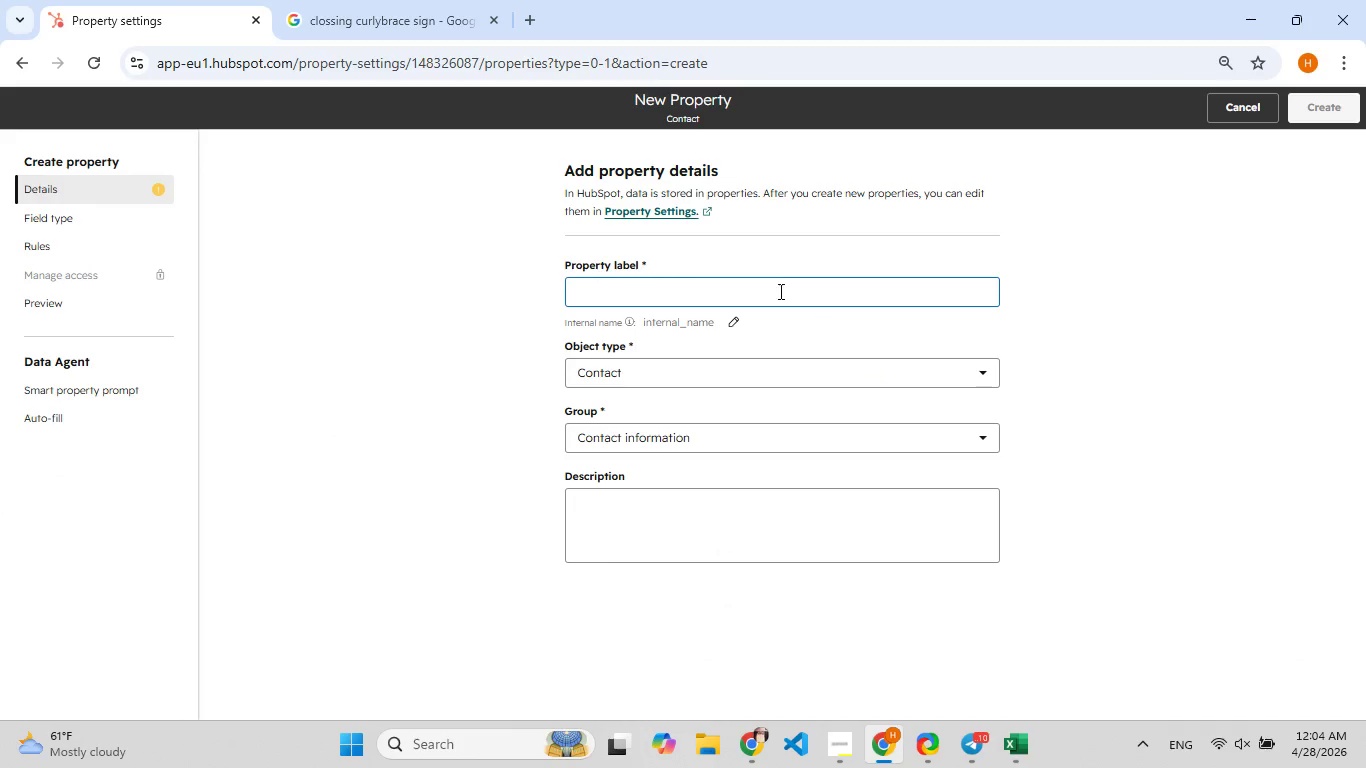 
type(VIP Status)
 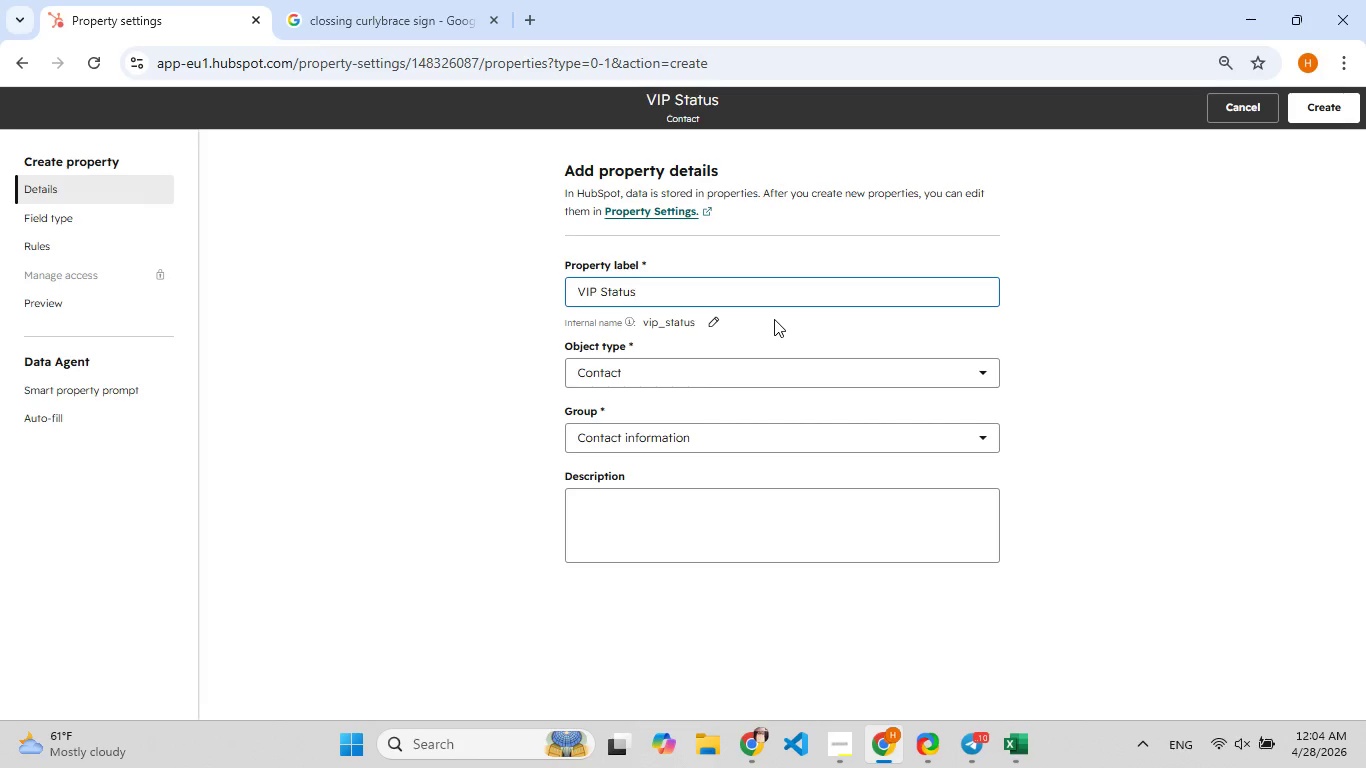 
left_click([739, 504])
 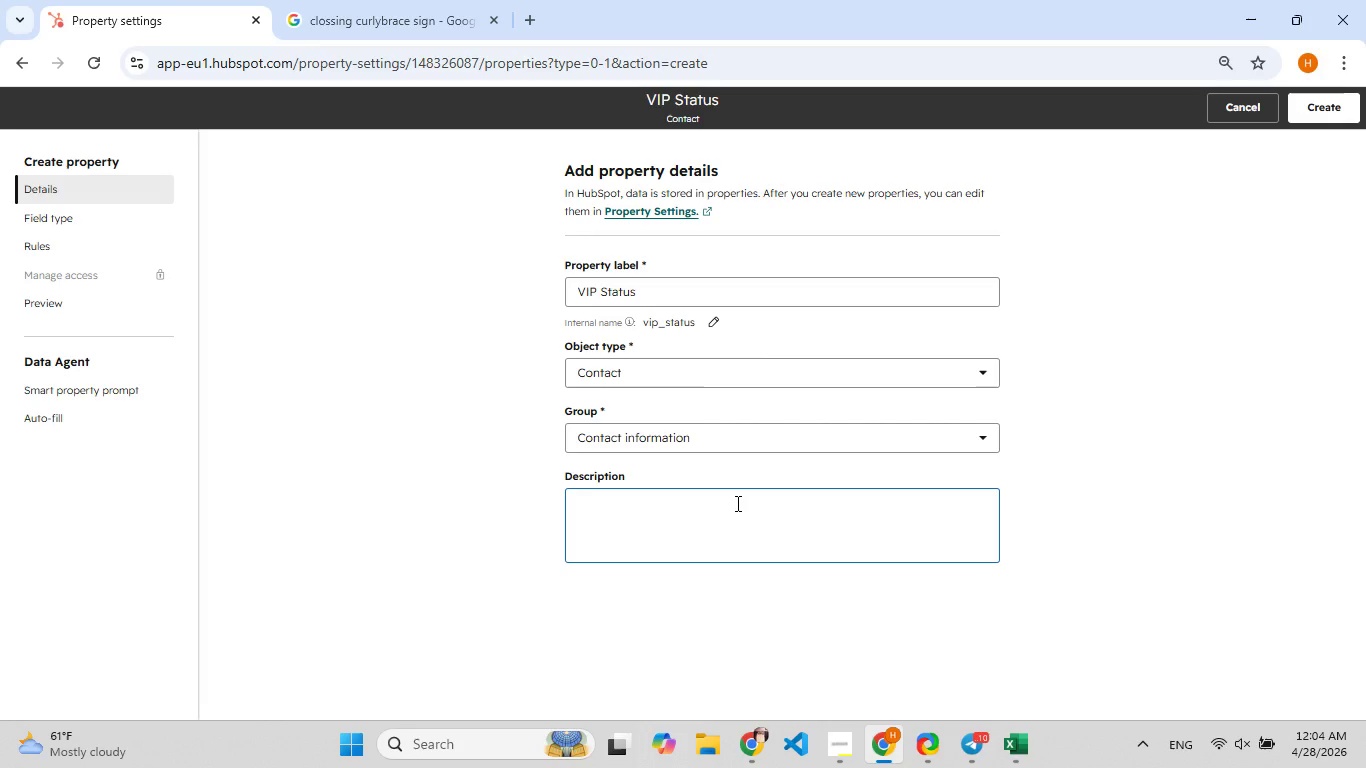 
type(Customer loyal)
 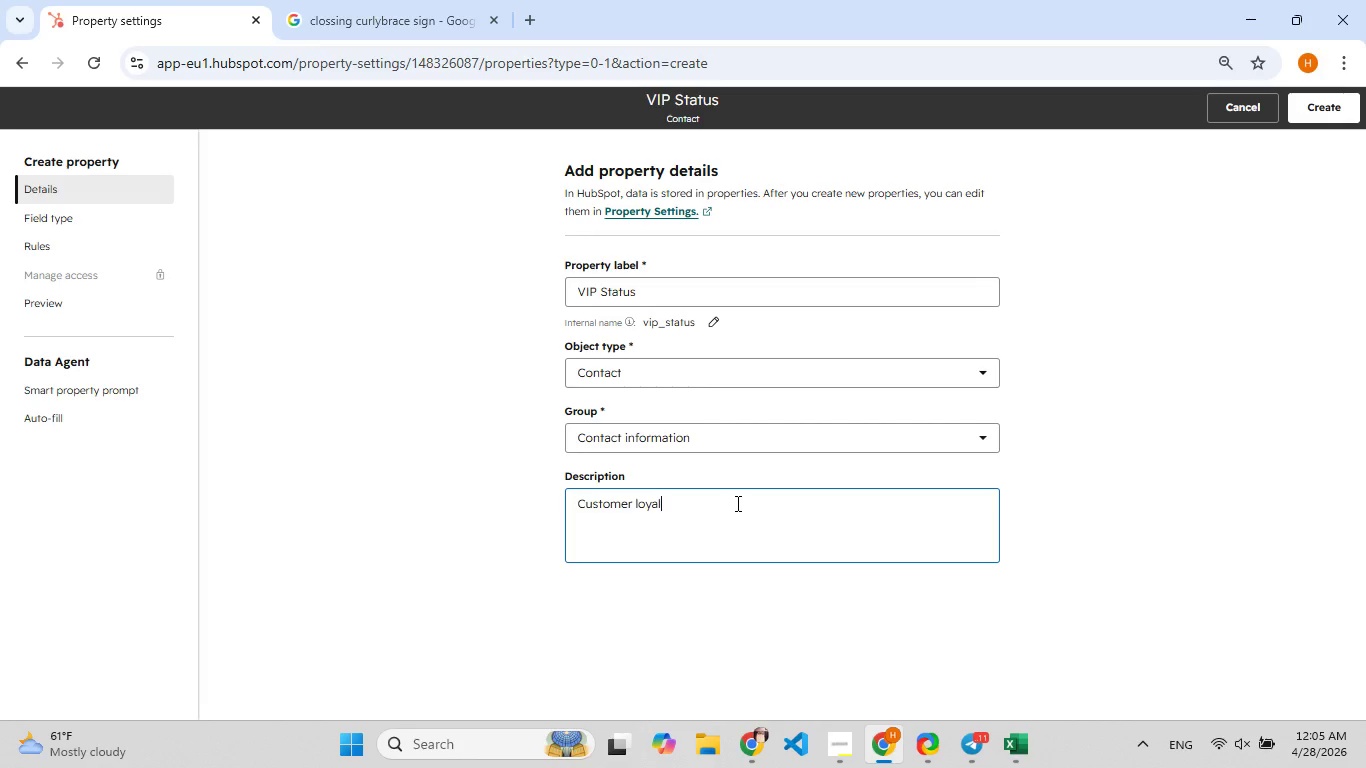 
type(ty tier bae)
key(Backspace)
type([F9]sed on lifetime value)
 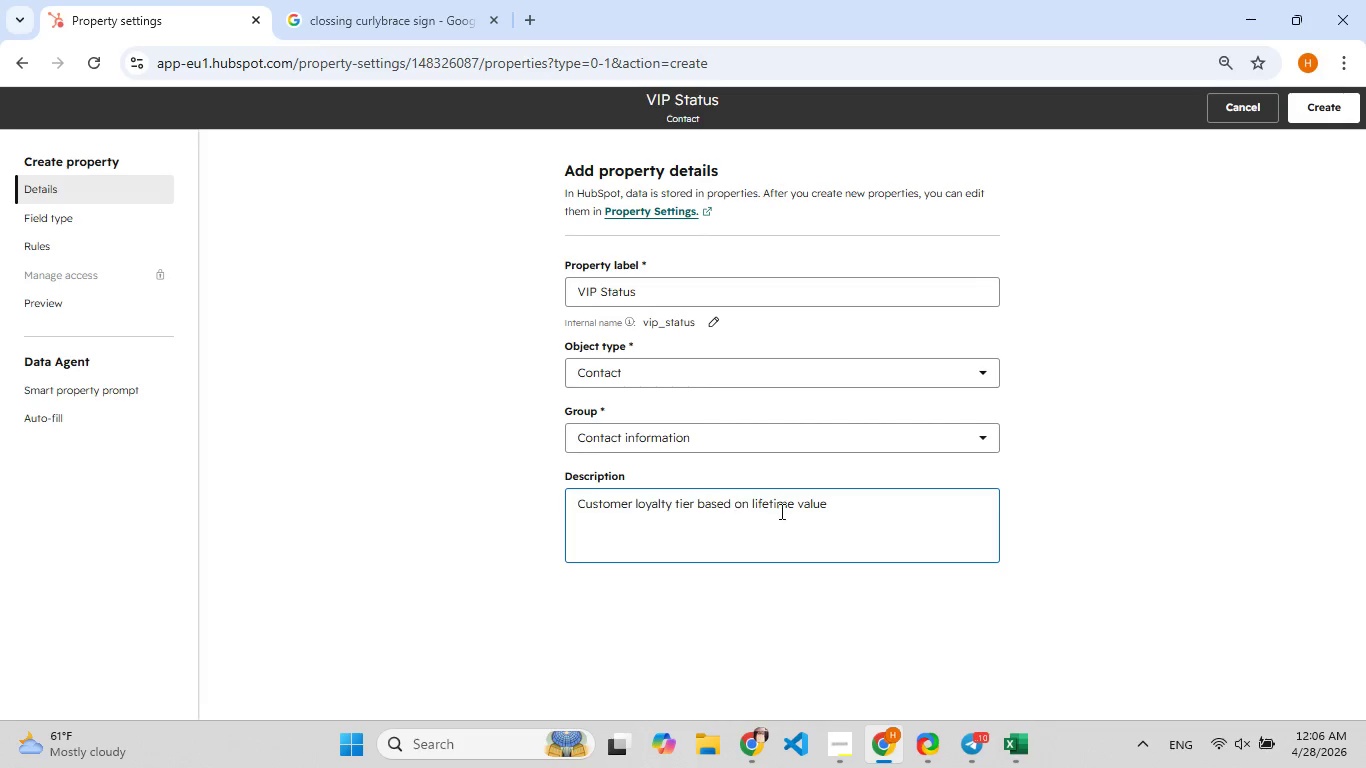 
wait(38.52)
 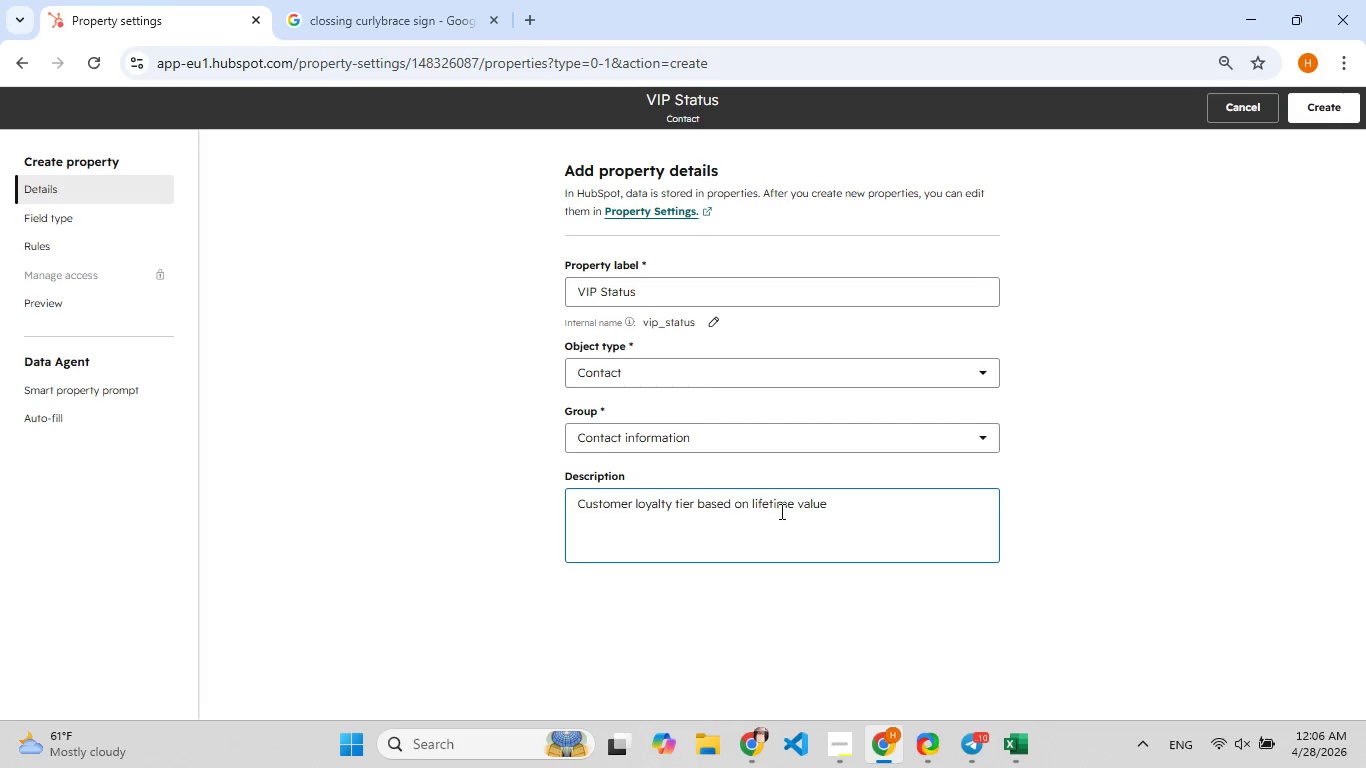 
left_click([85, 219])
 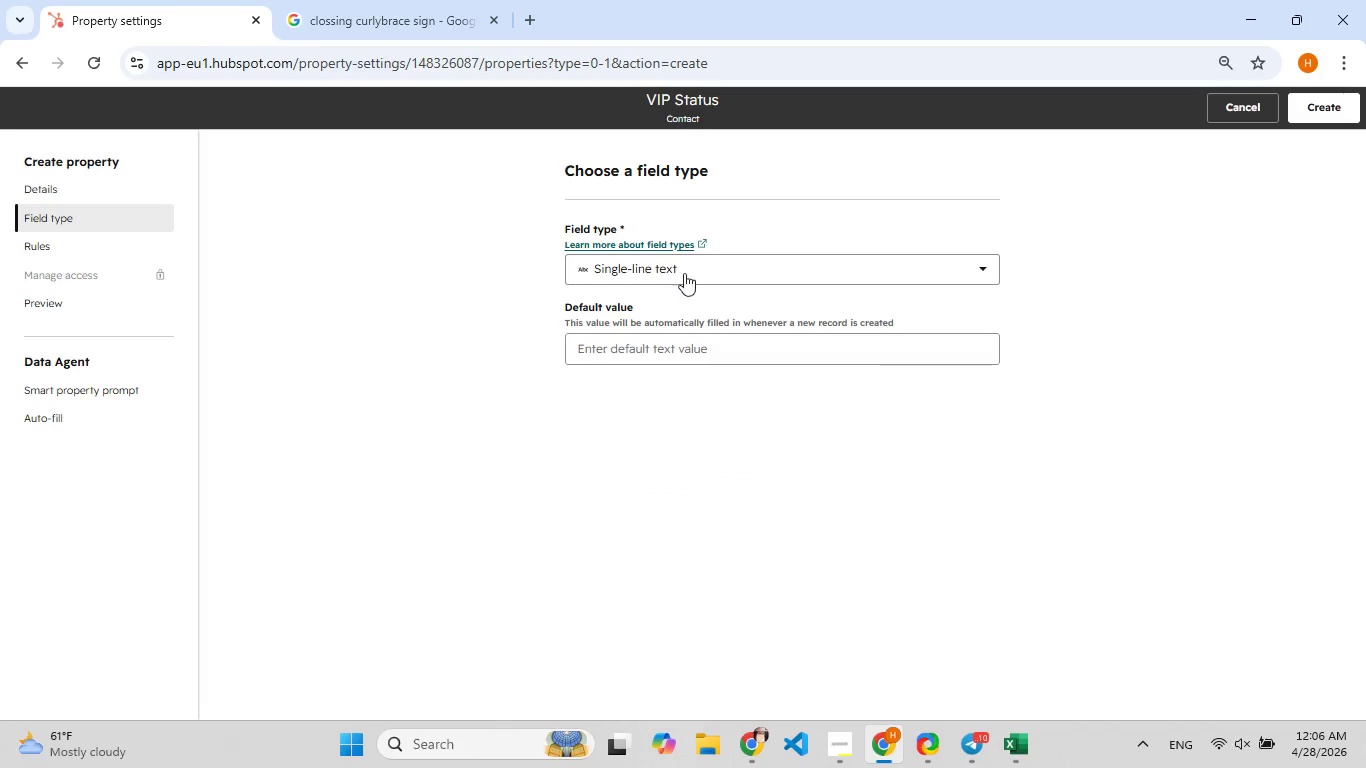 
left_click([683, 270])
 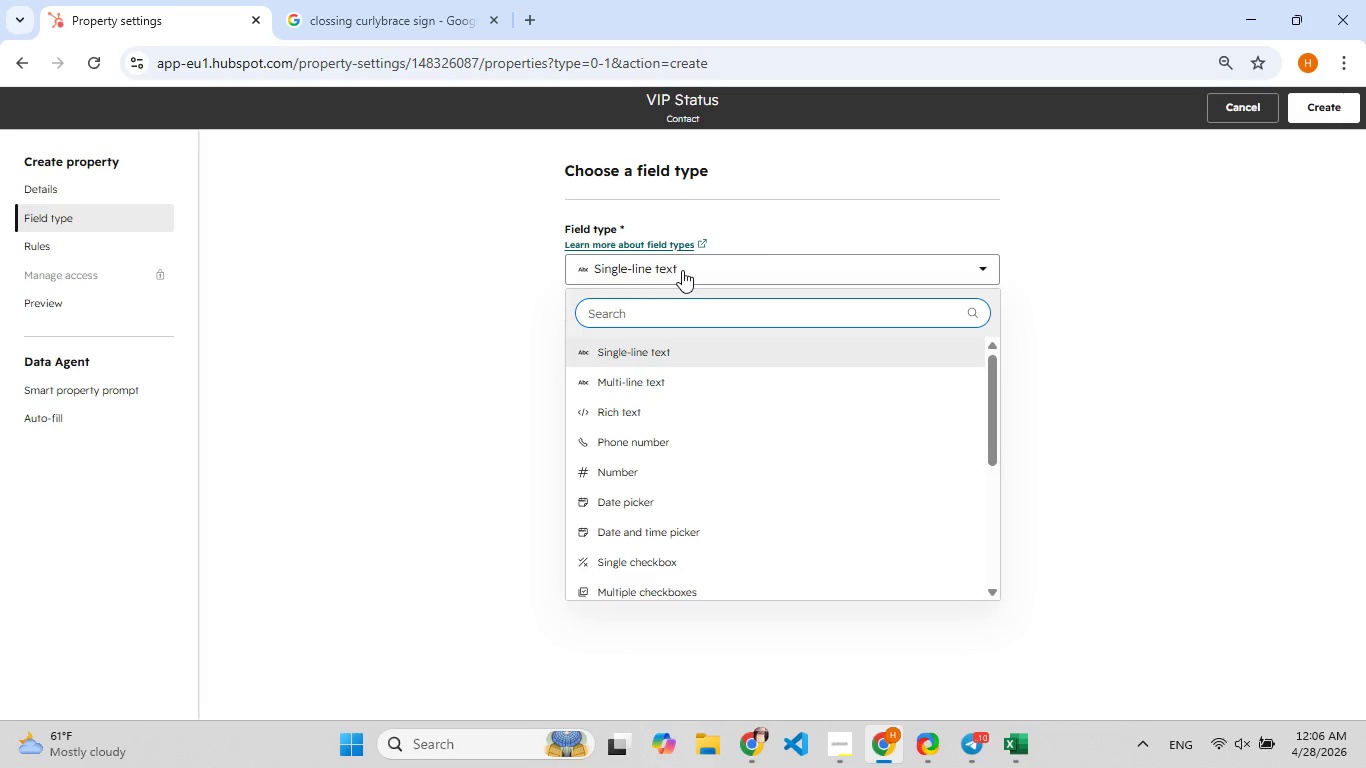 
type(dr)
 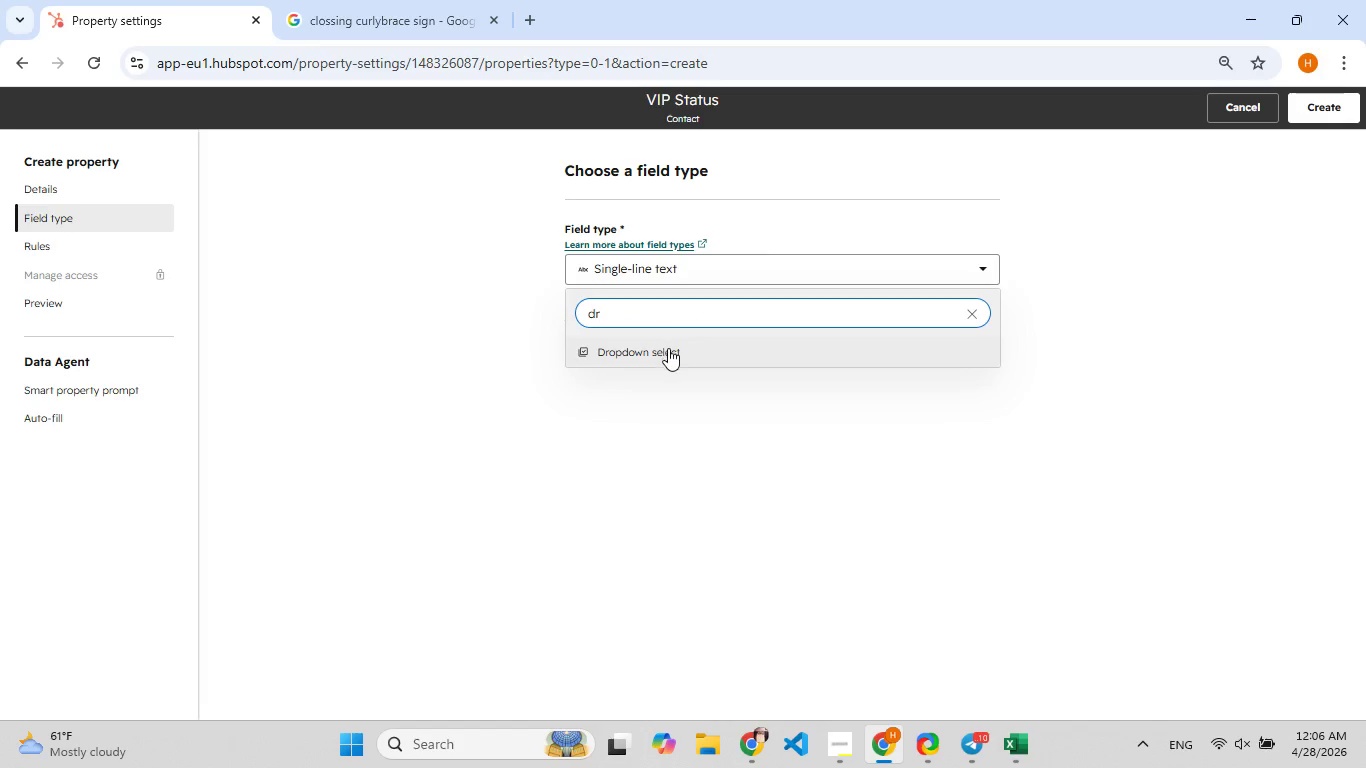 
left_click([668, 349])
 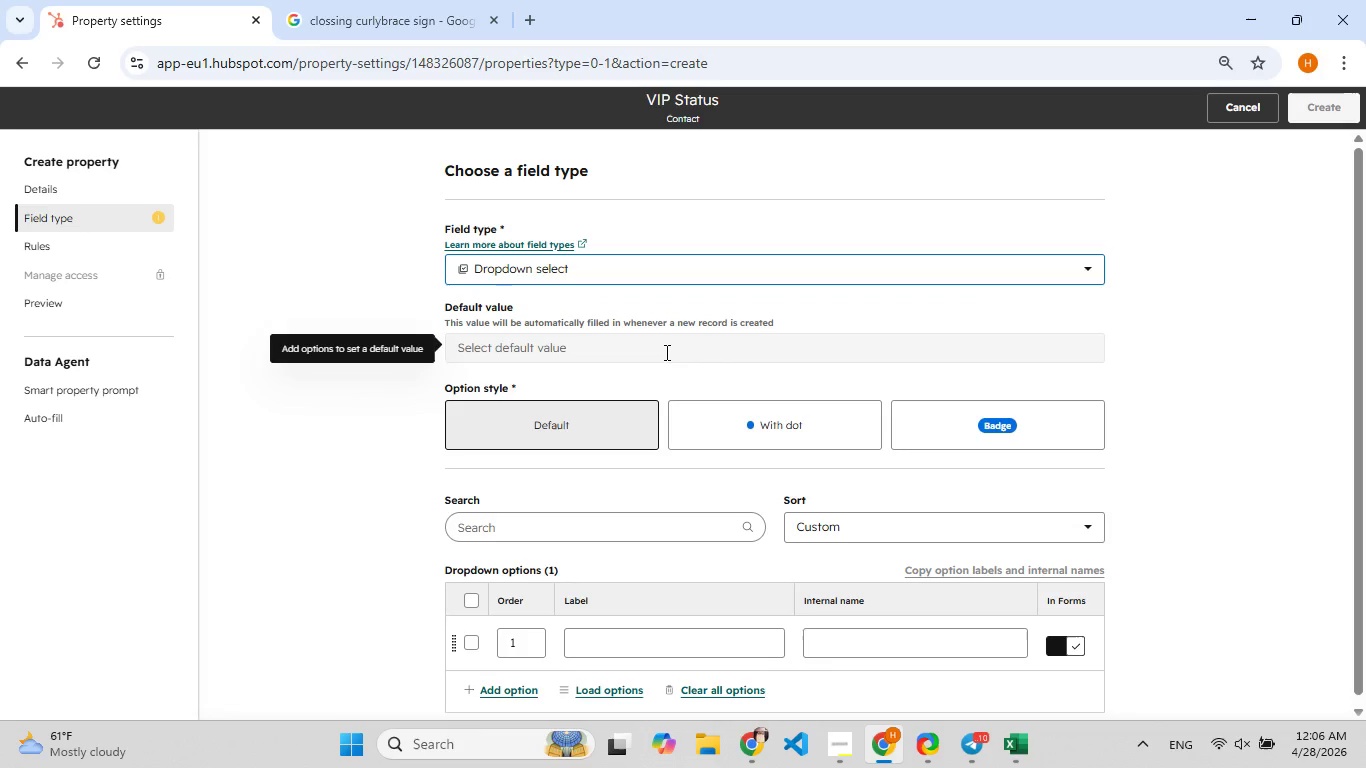 
scroll: coordinate [655, 443], scroll_direction: down, amount: 4.0
 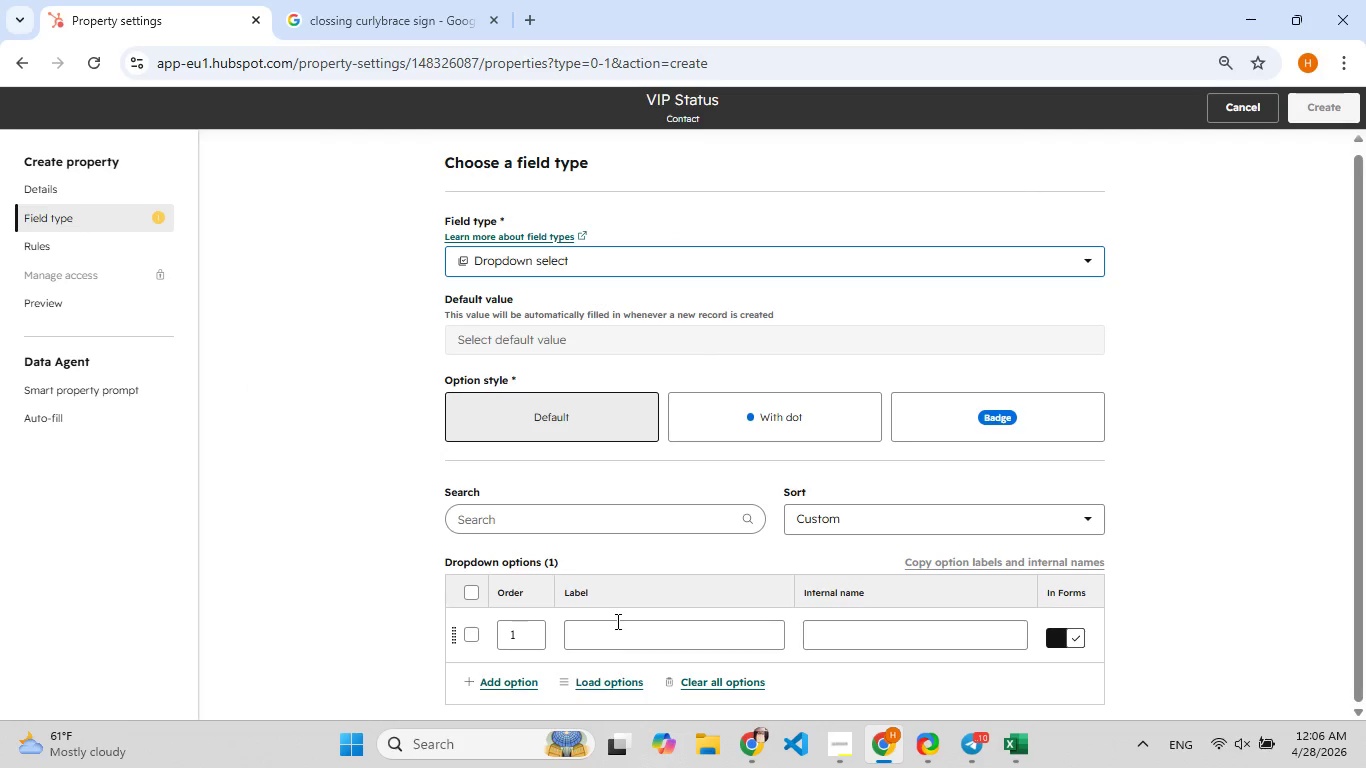 
left_click([616, 621])
 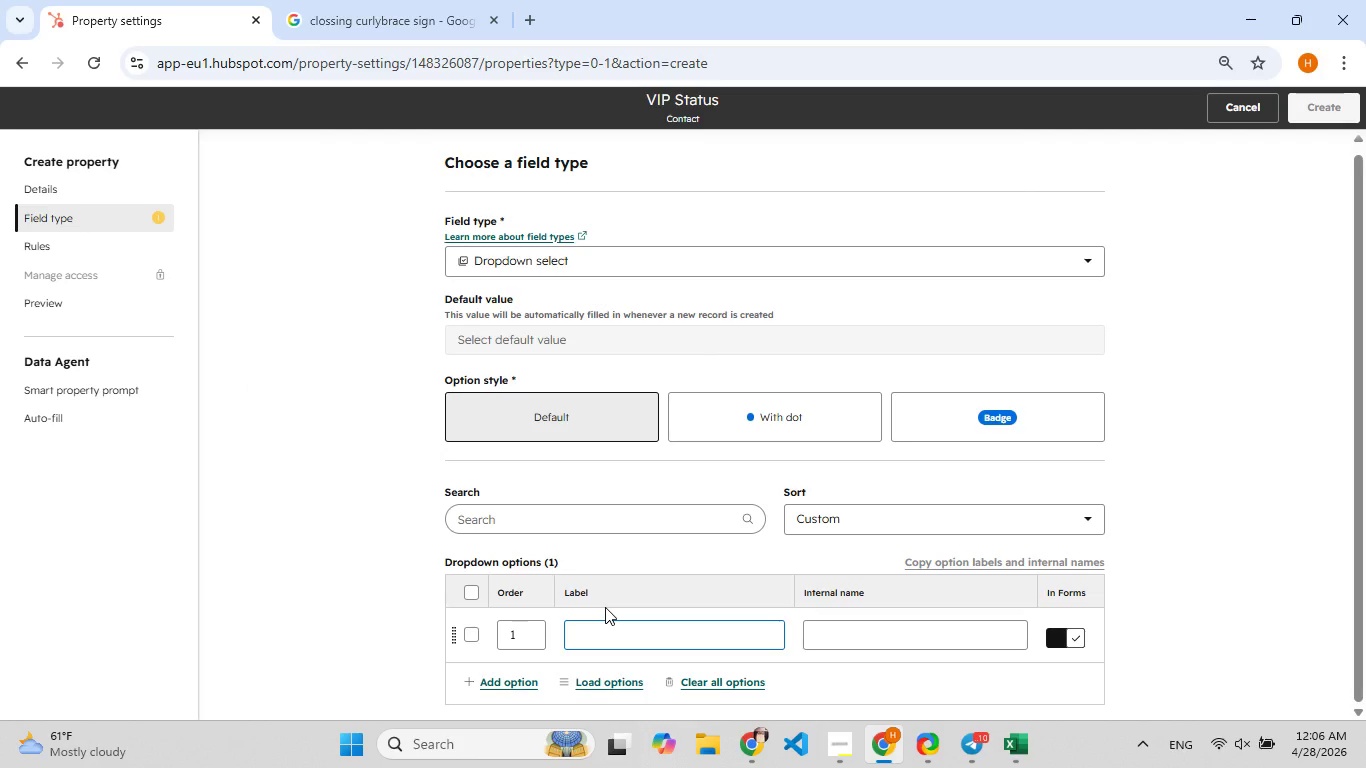 
type(Platinu [F9])
key(Backspace)
type(m)
 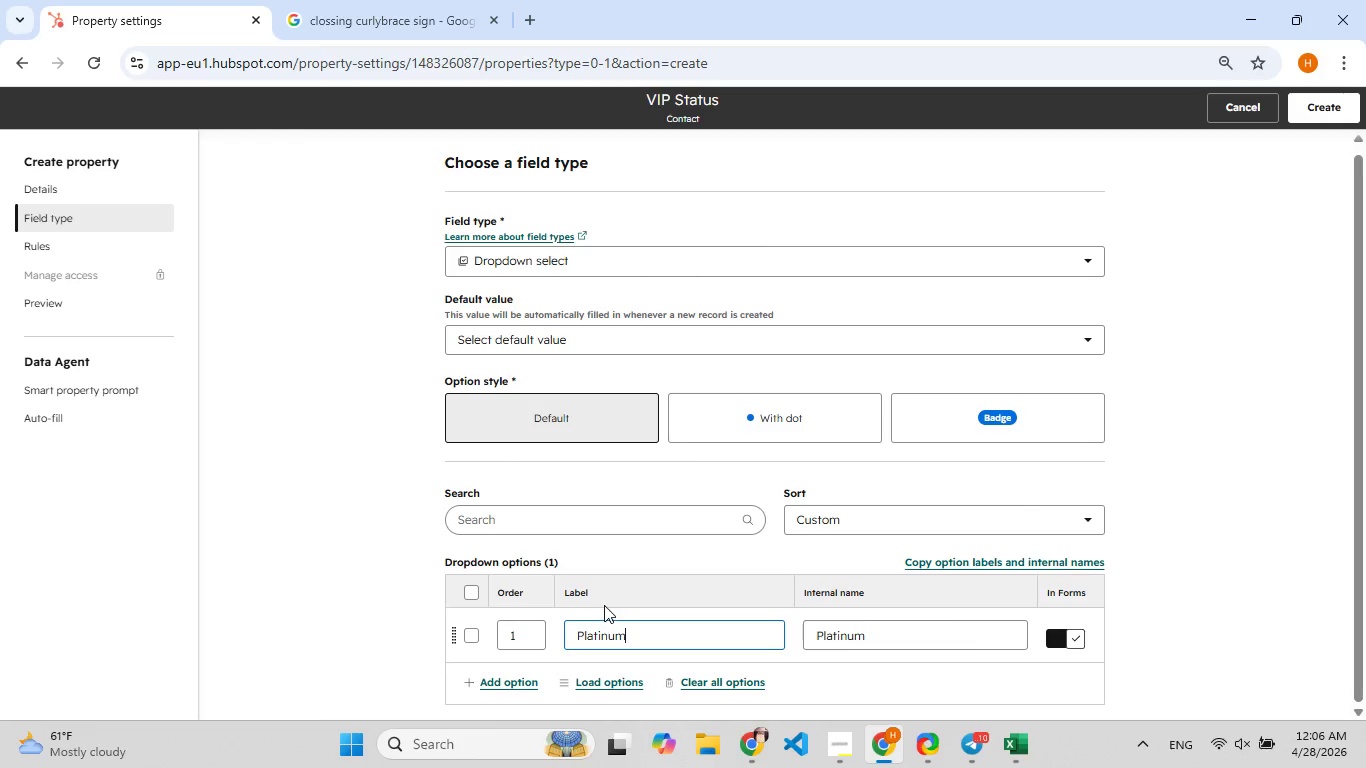 
wait(5.84)
 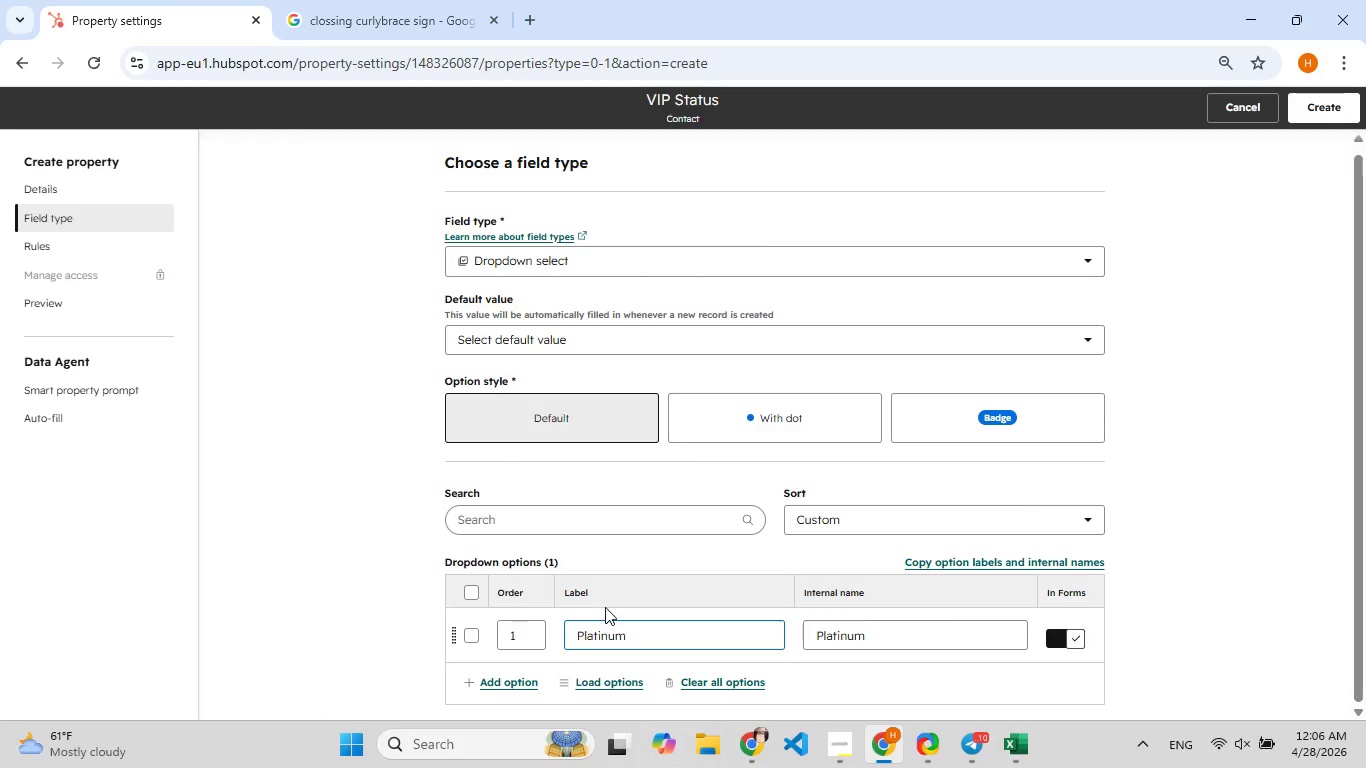 
left_click([534, 675])
 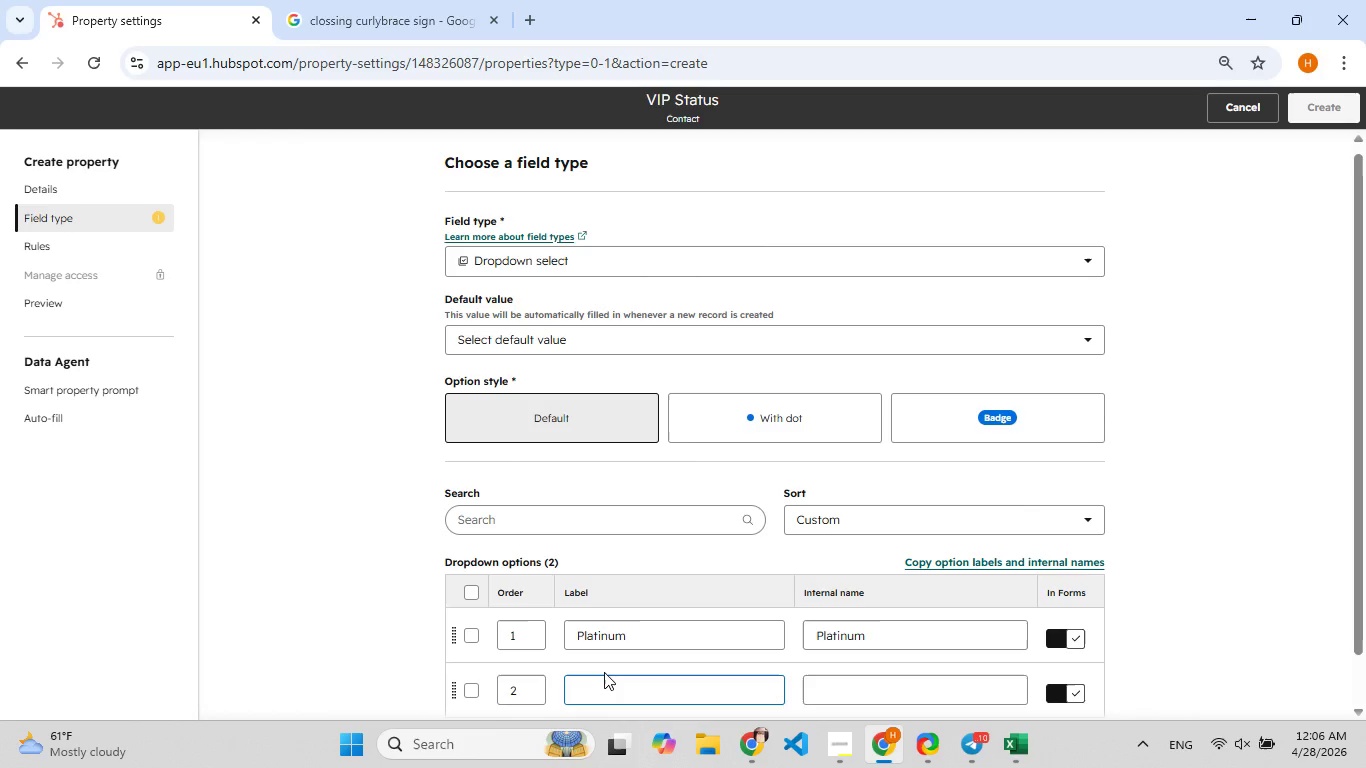 
type([F8]Gold)
 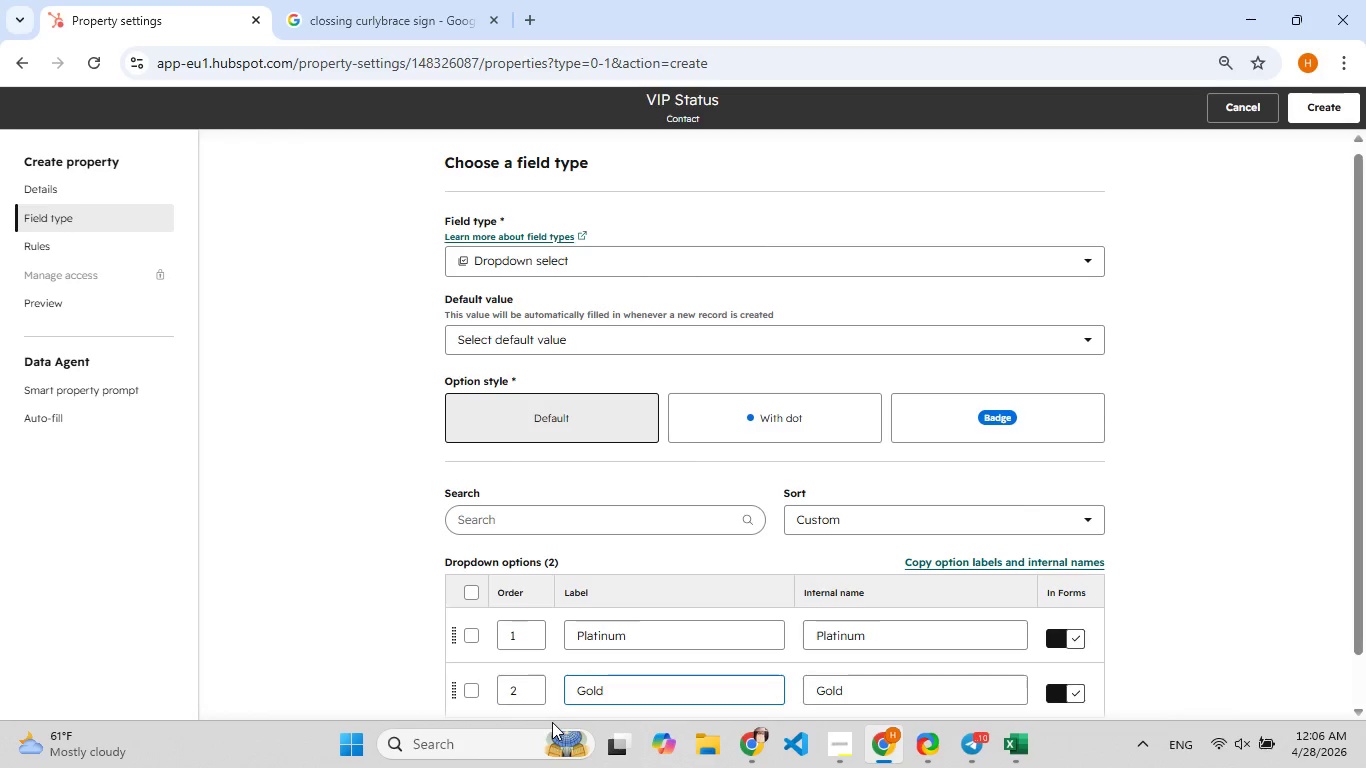 
scroll: coordinate [559, 612], scroll_direction: down, amount: 3.0
 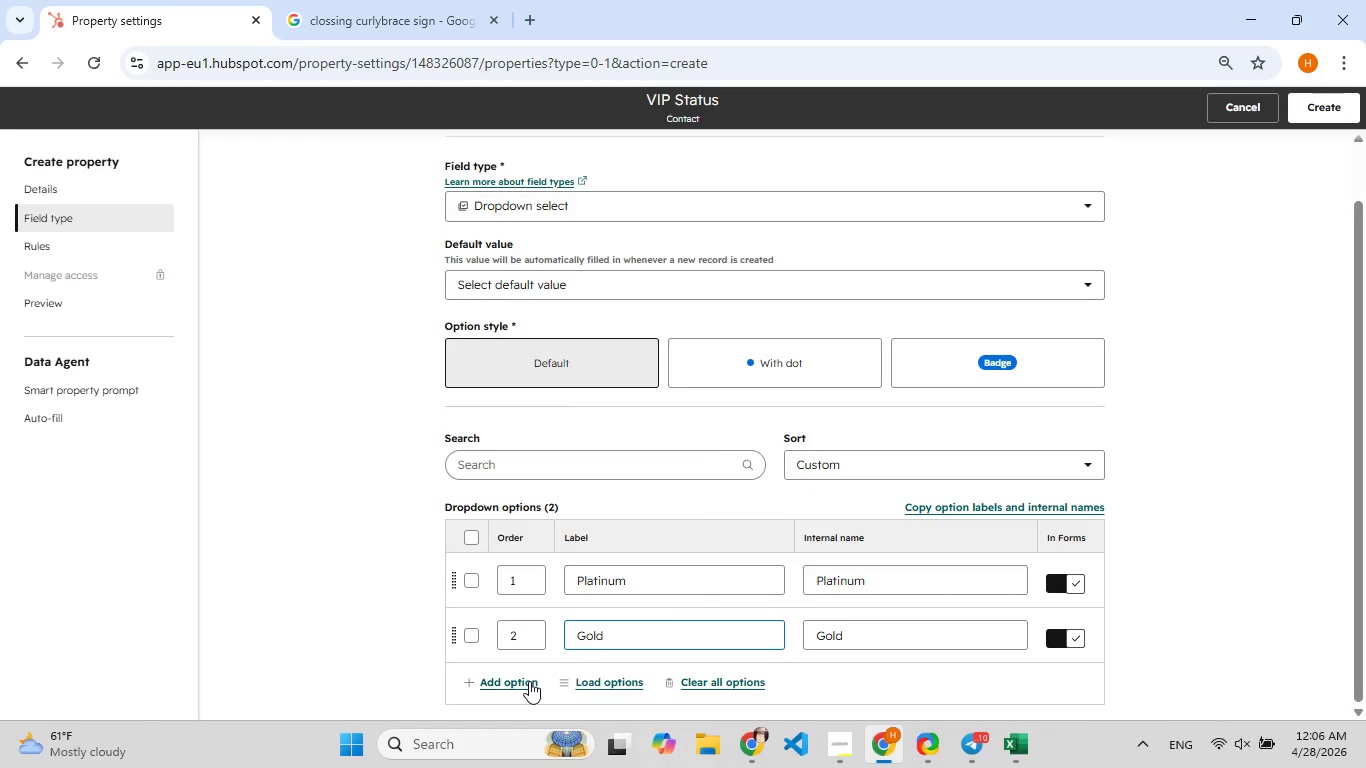 
left_click([527, 682])
 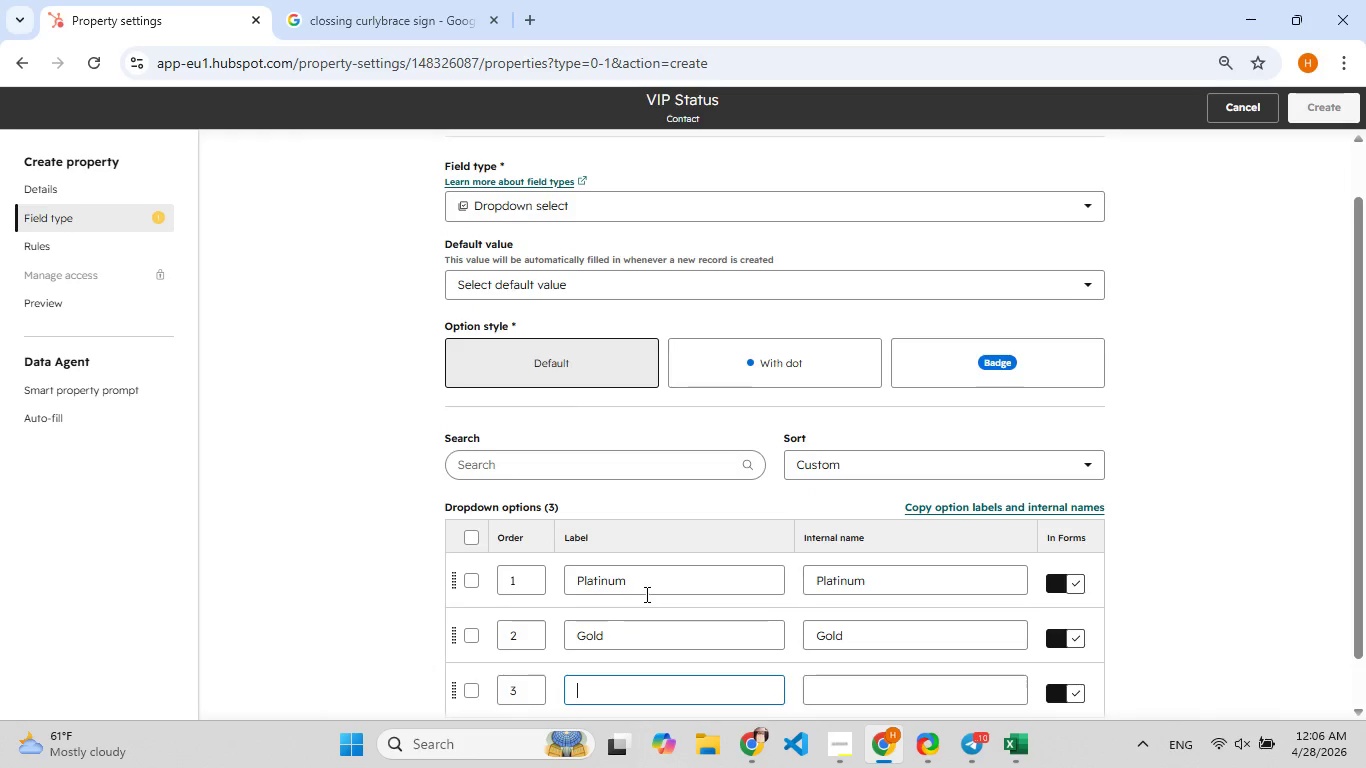 
scroll: coordinate [645, 594], scroll_direction: down, amount: 2.0
 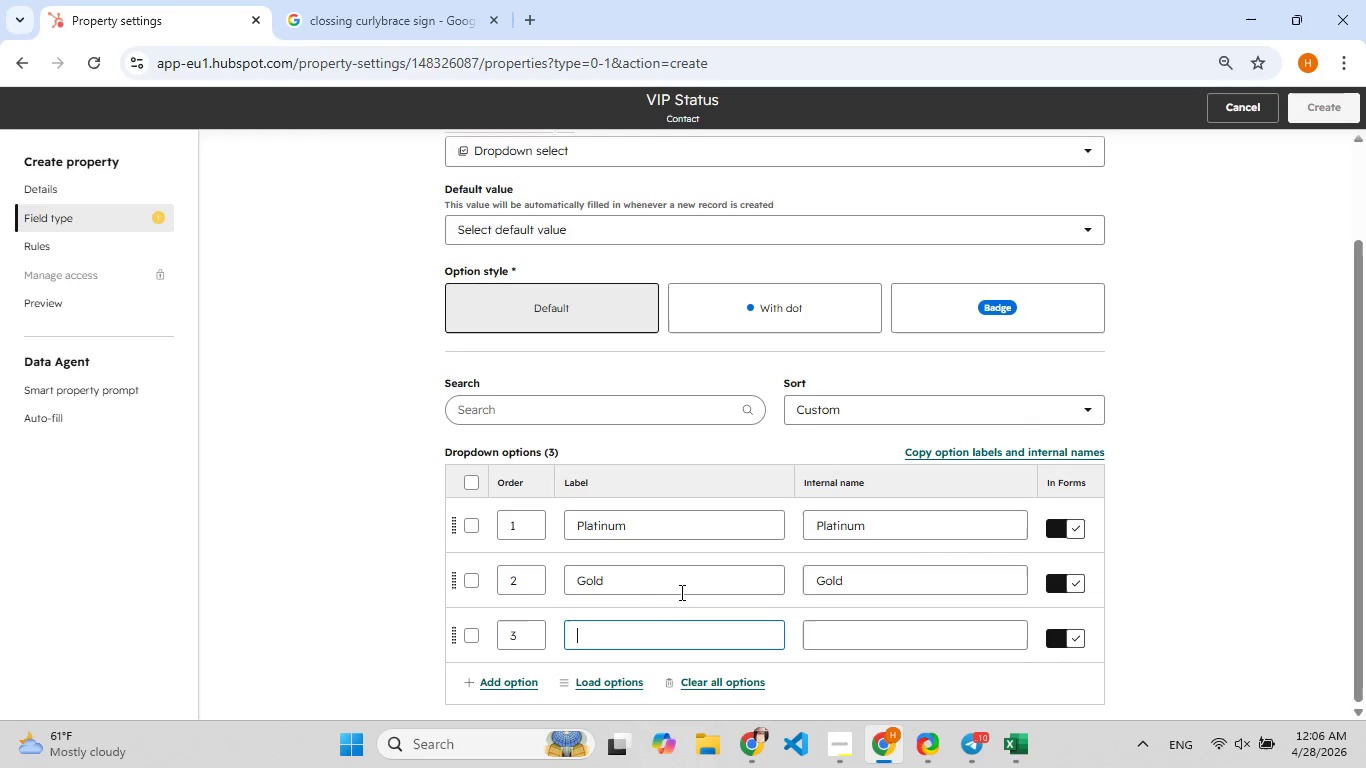 
type(Silver)
 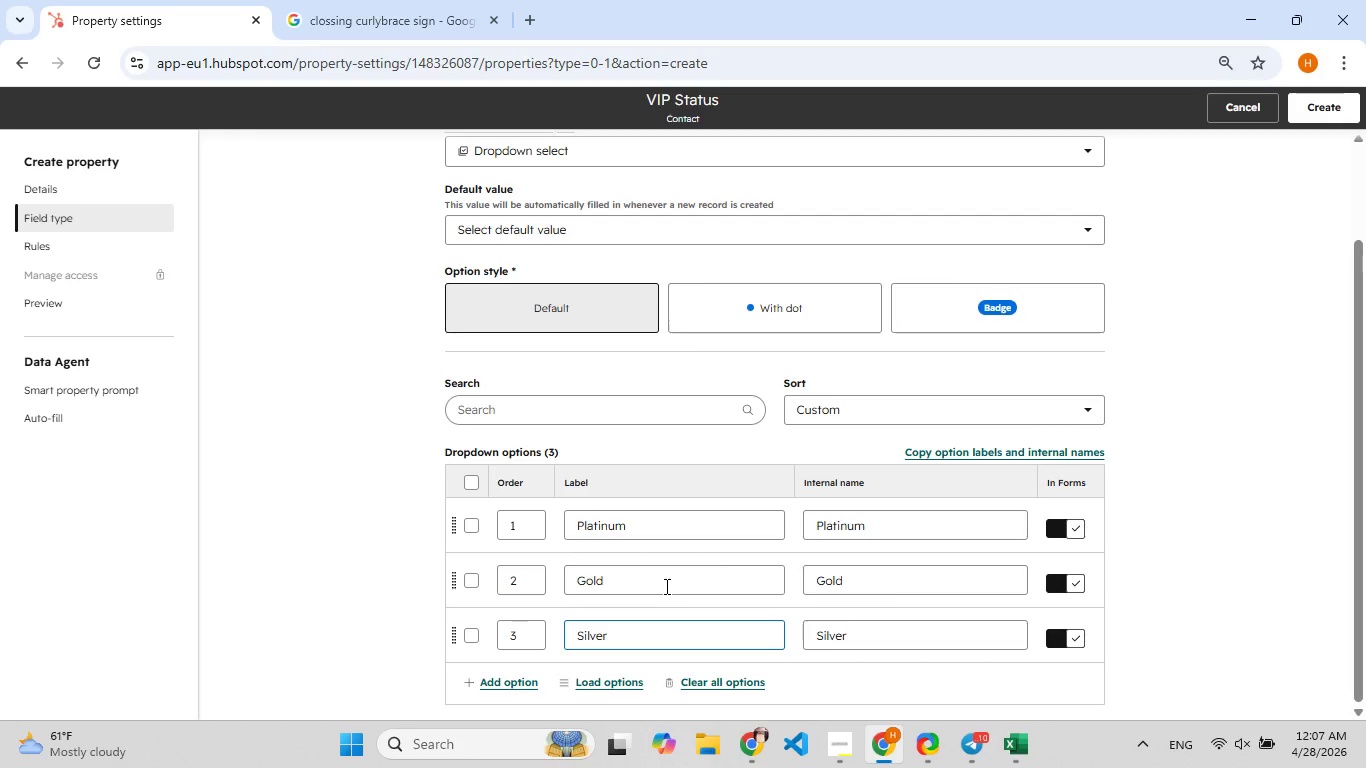 
wait(44.09)
 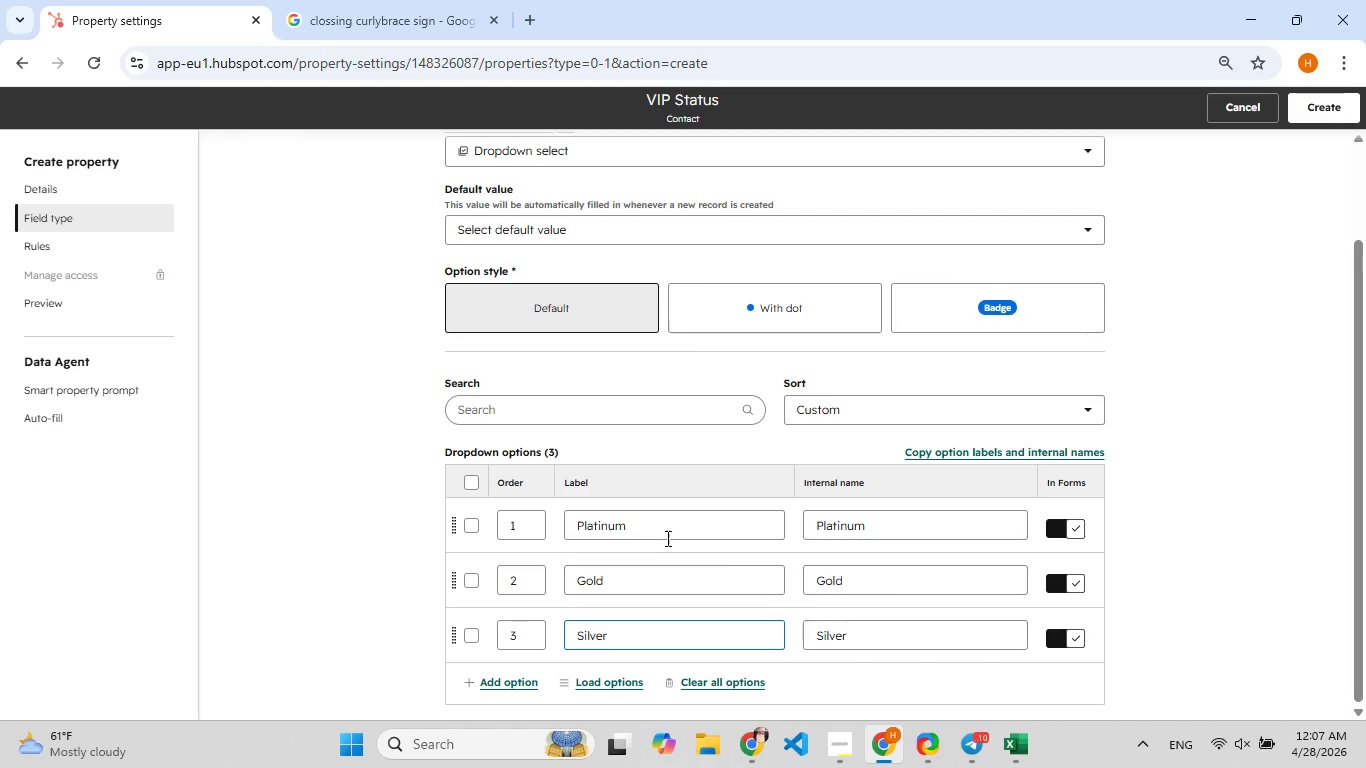 
hold_key(key=F5, duration=0.69)
 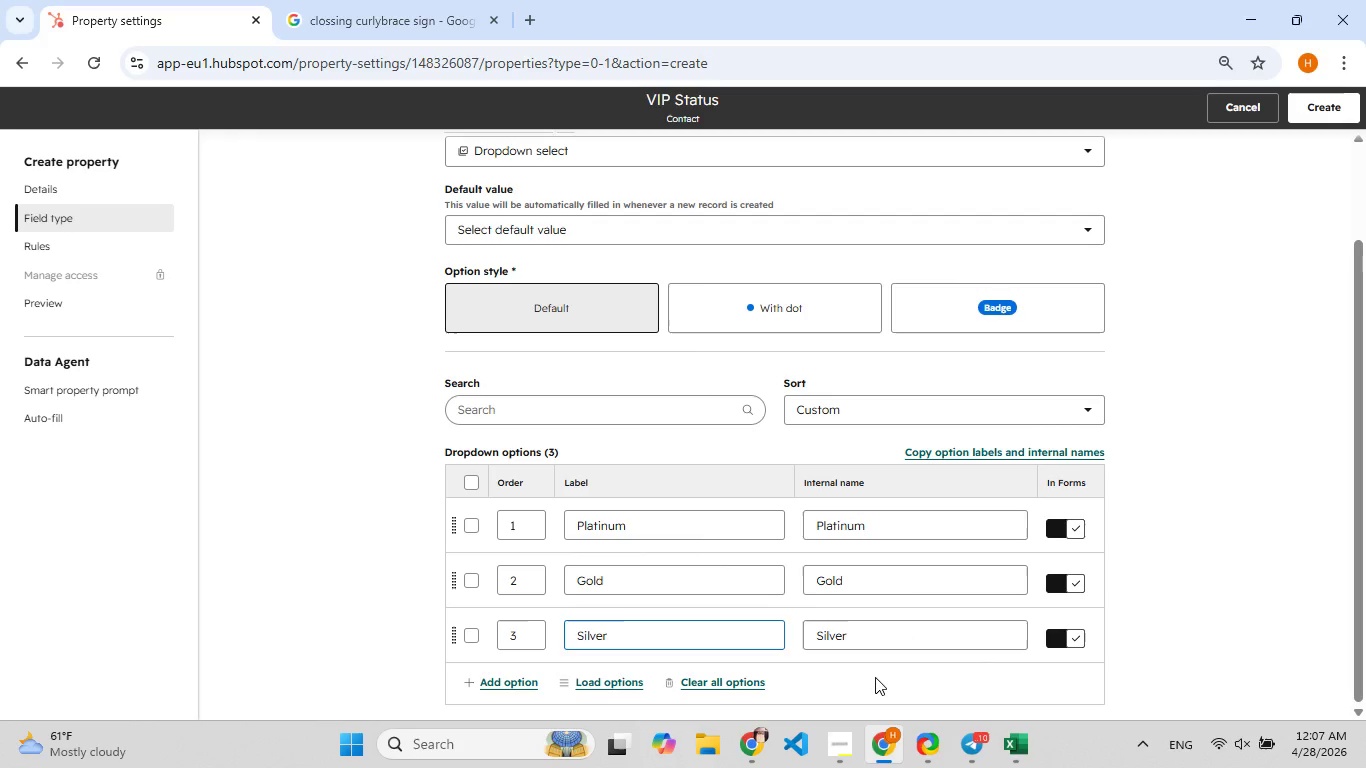 
key(Meta+Shift+S)
 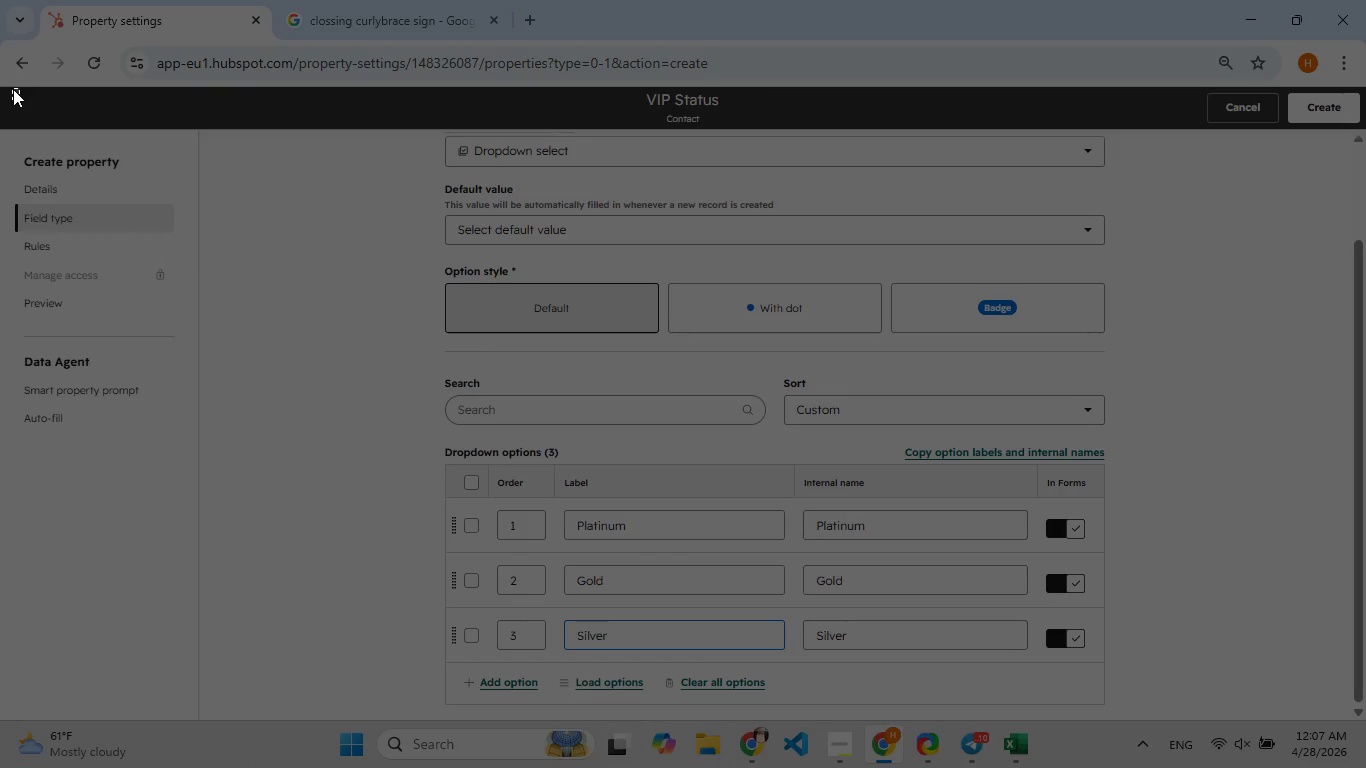 
wait(10.53)
 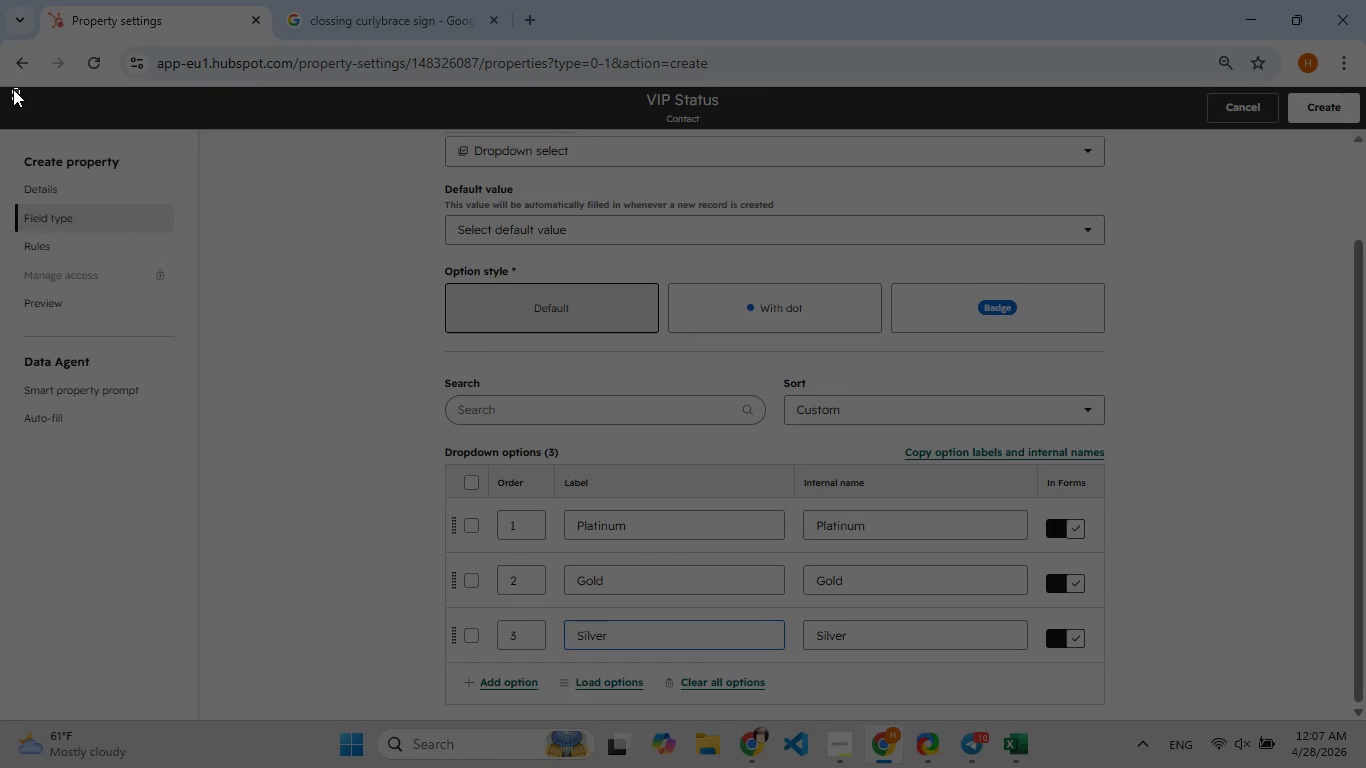 
left_click([1316, 570])
 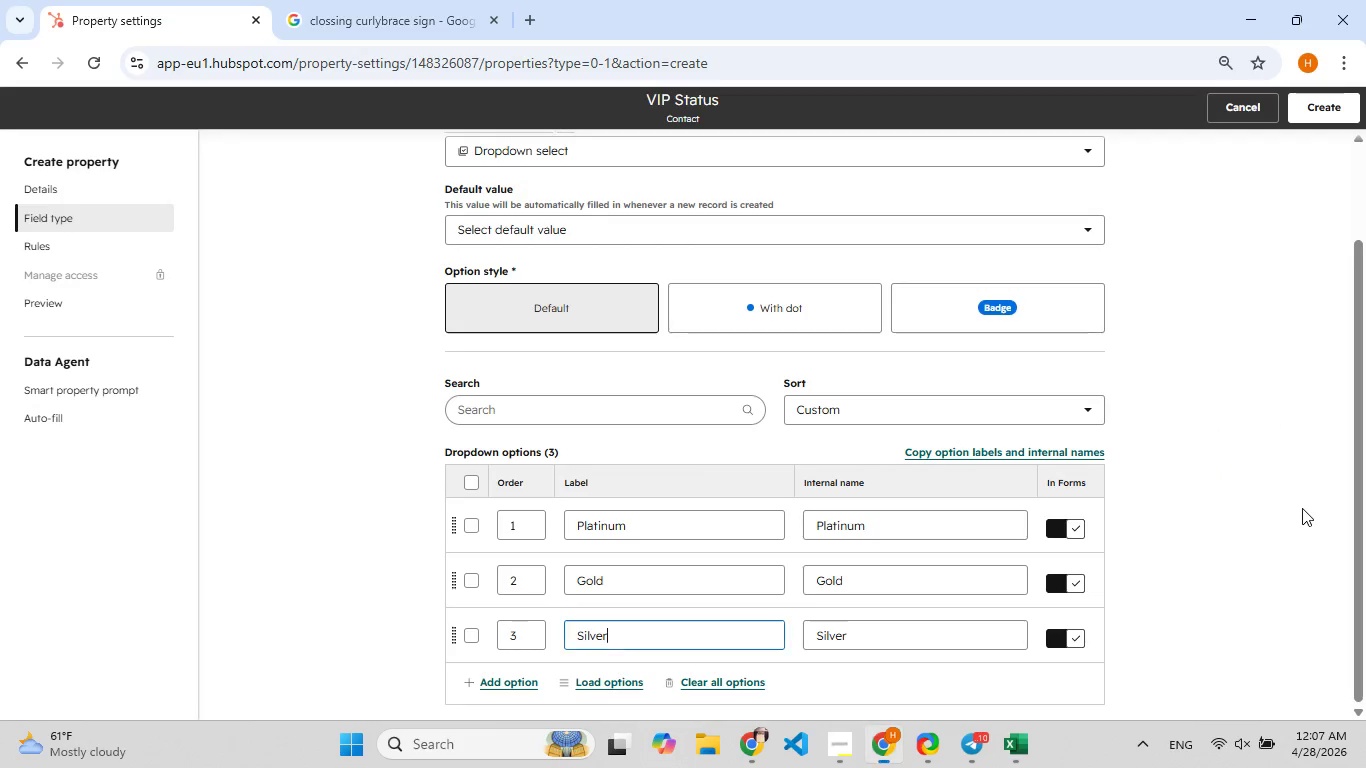 
hold_key(key=F5, duration=0.5)
 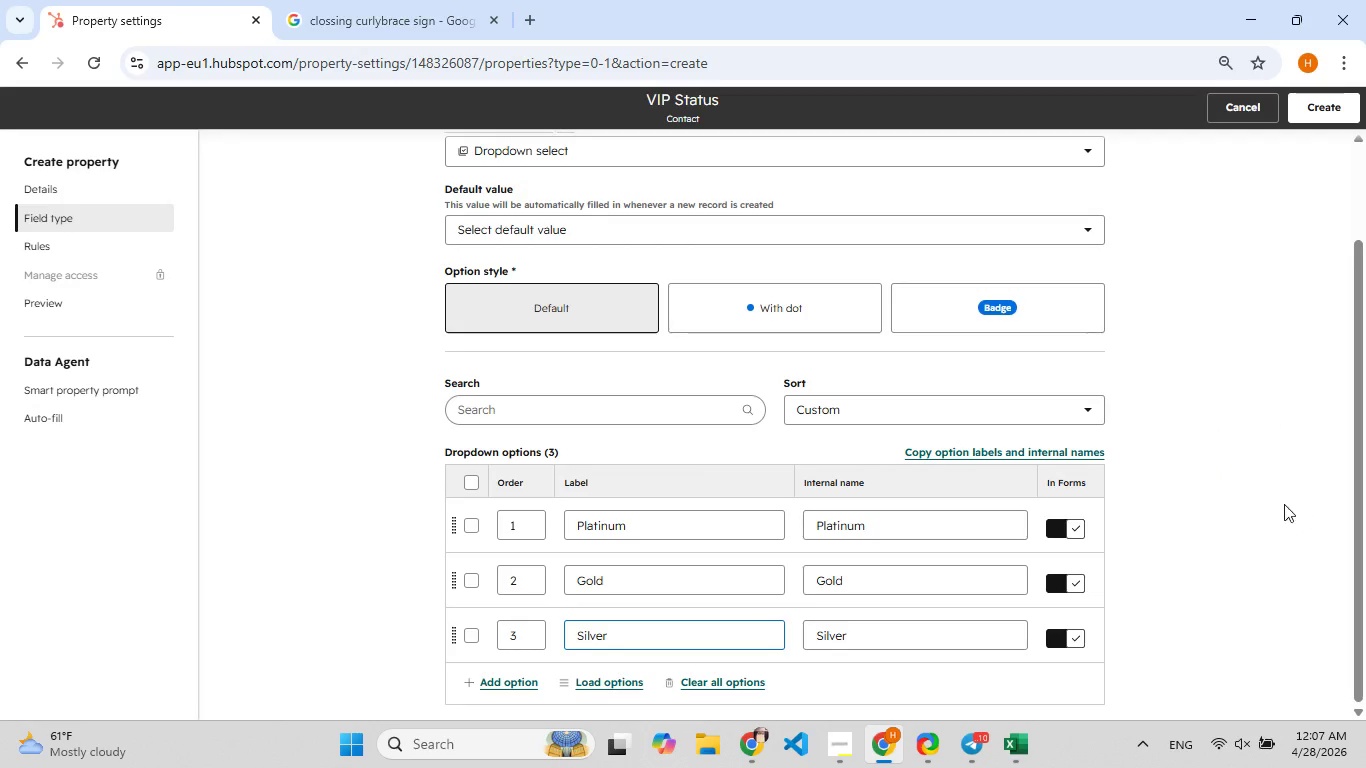 
key(Meta+Shift+S)
 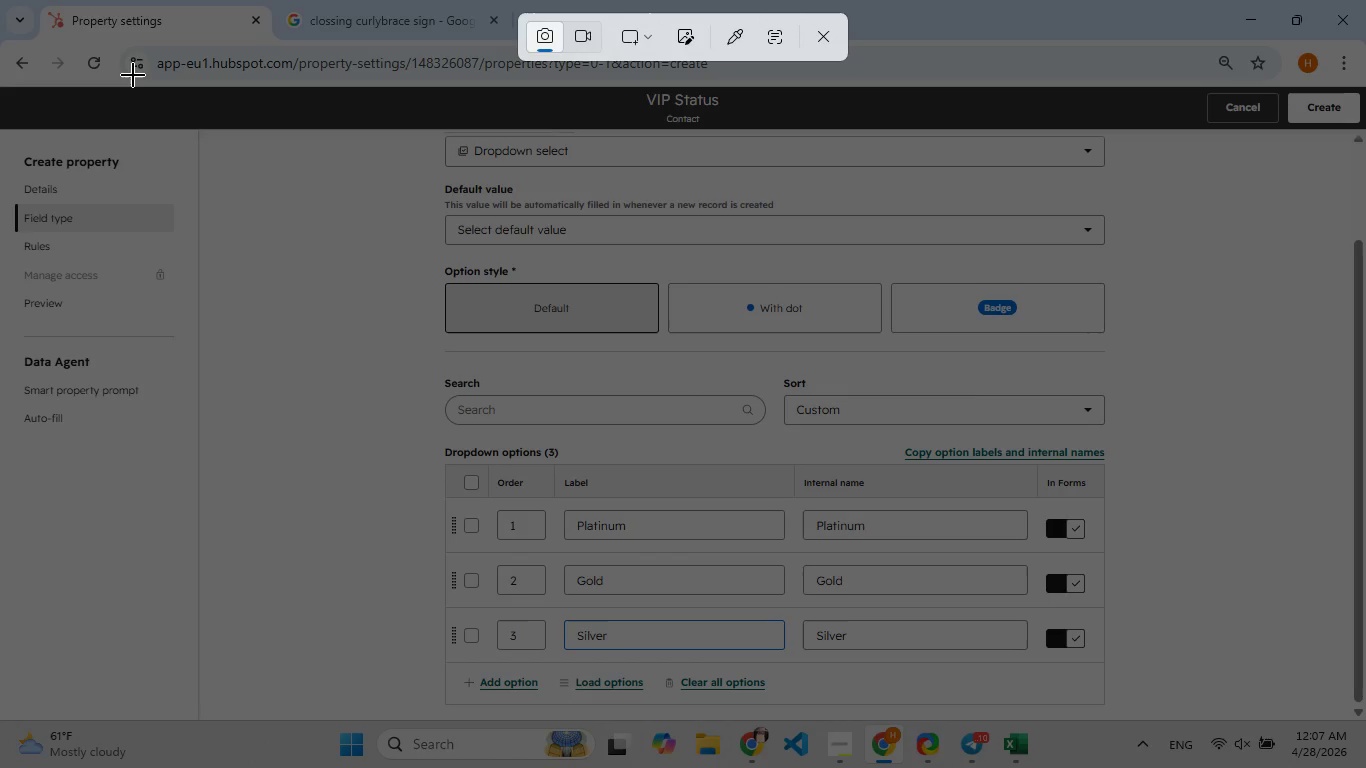 
left_click_drag(start_coordinate=[131, 81], to_coordinate=[1168, 714])
 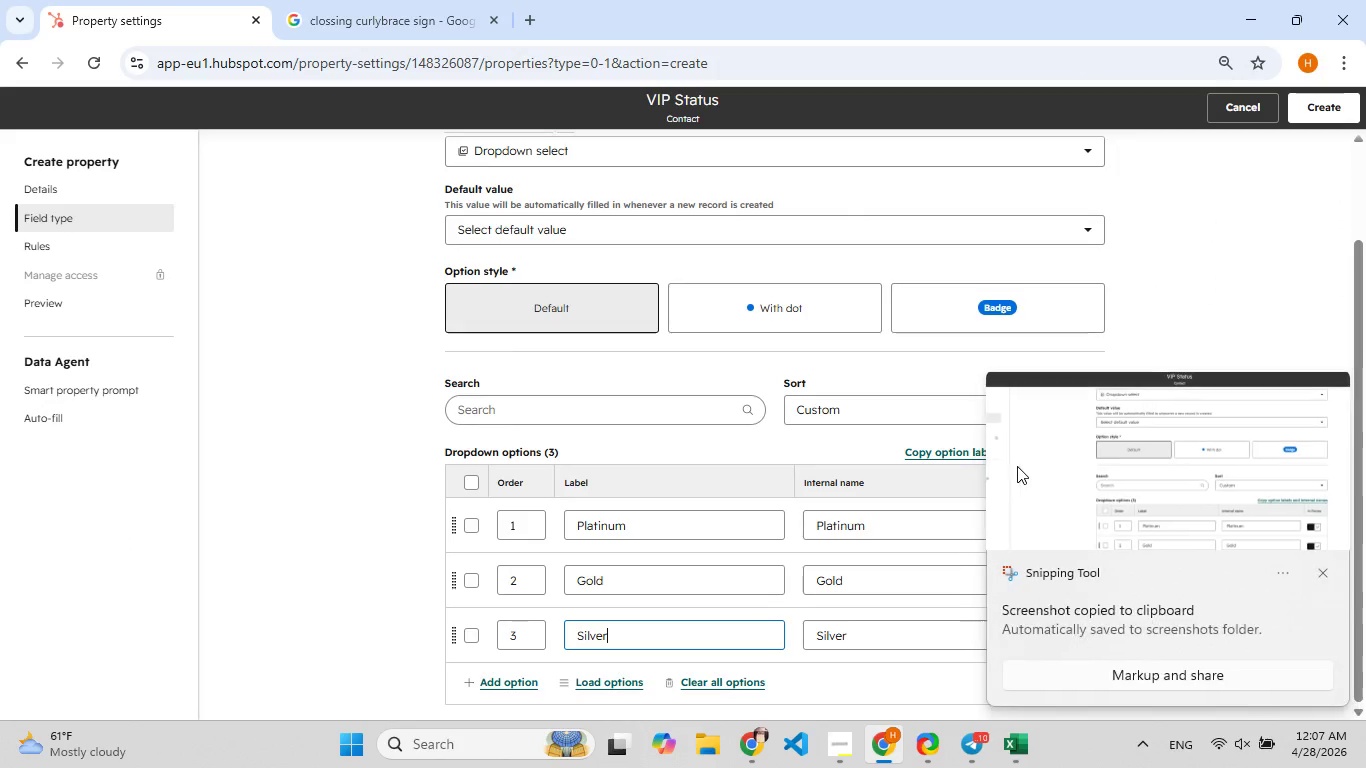 
left_click([1131, 471])
 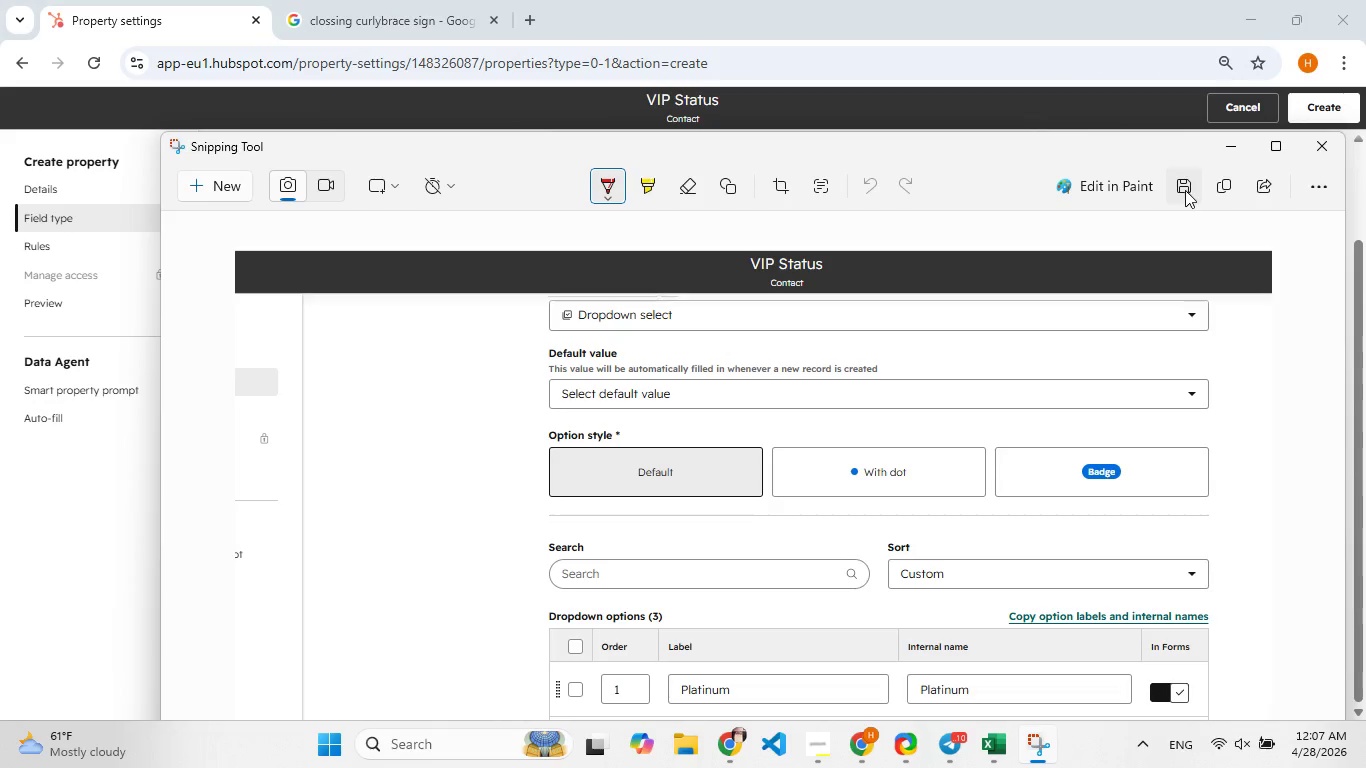 
wait(6.33)
 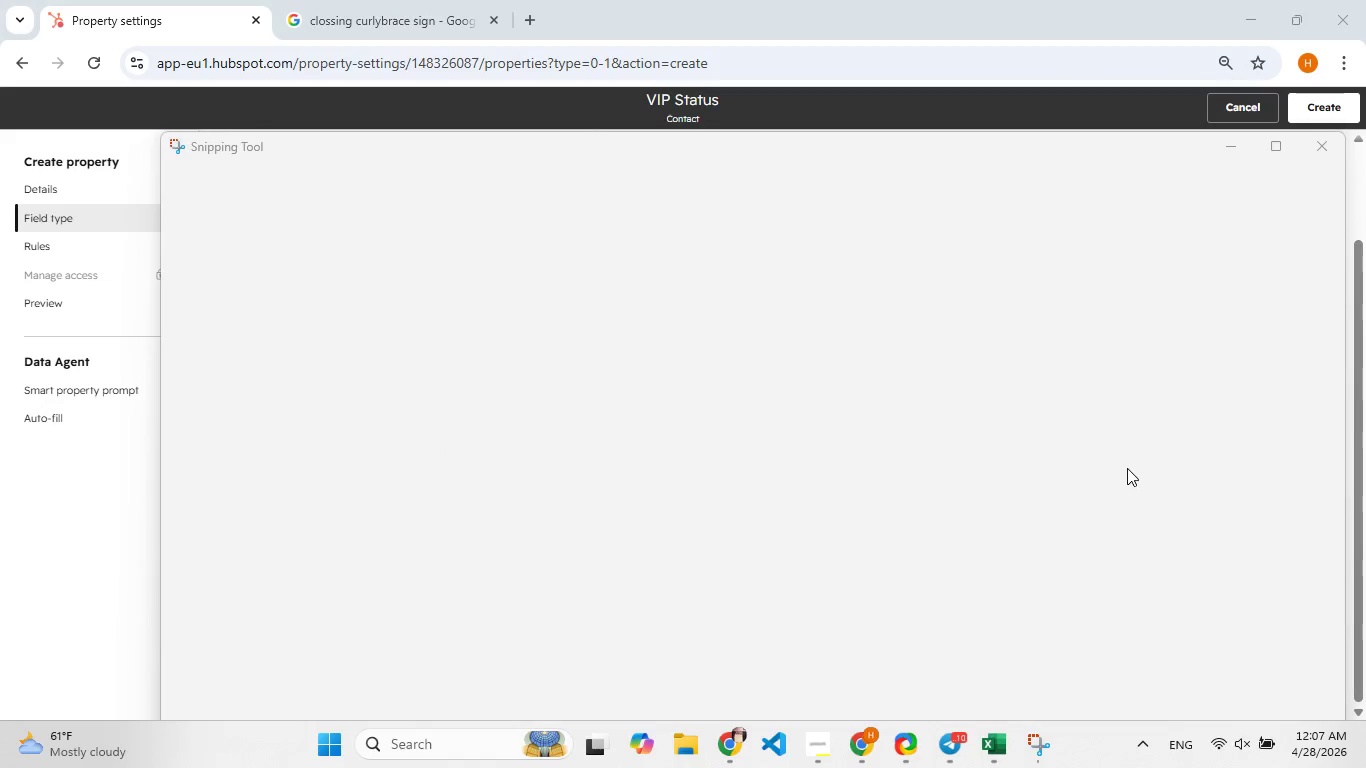 
type(VIP_statuse)
key(Backspace)
type([F9]_pp[F9])
key(Backspace)
type(roperty_created)
 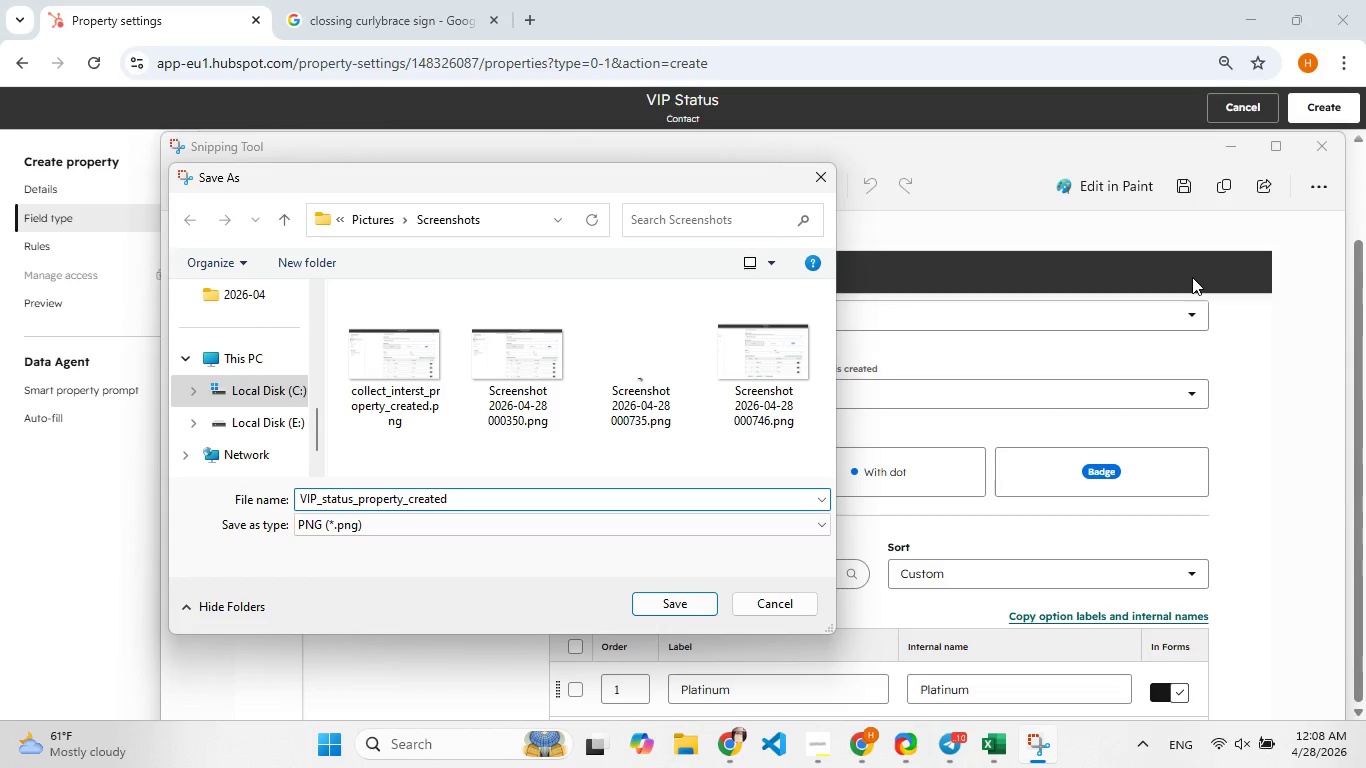 
left_click([691, 588])
 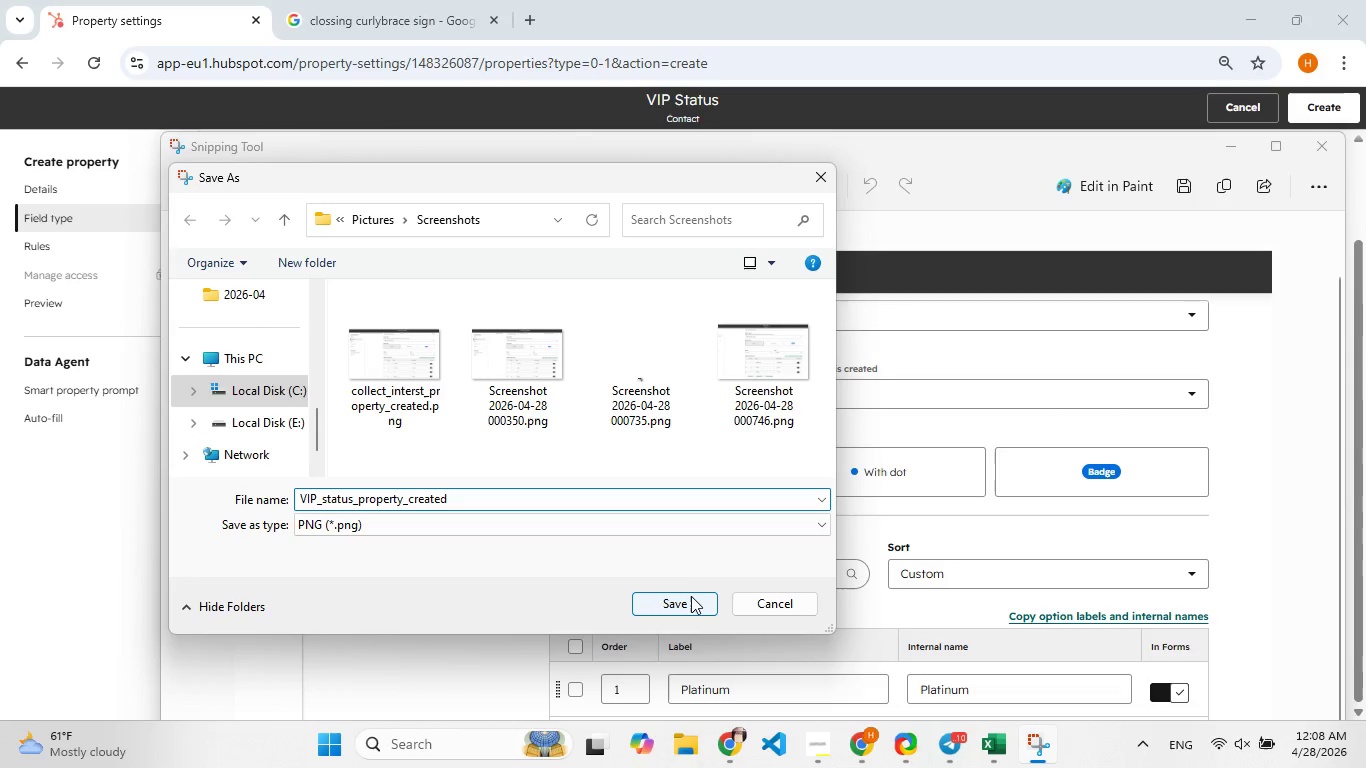 
left_click([691, 597])
 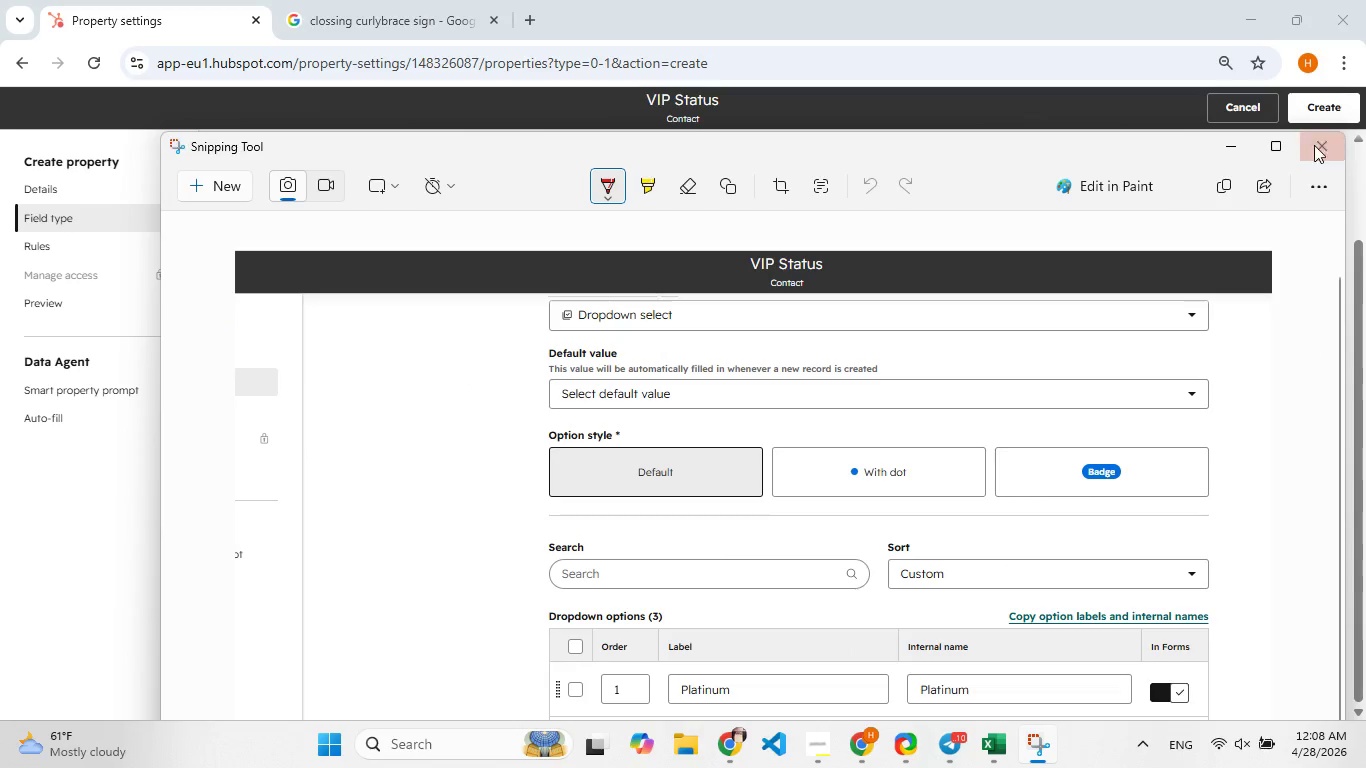 
left_click([1311, 144])
 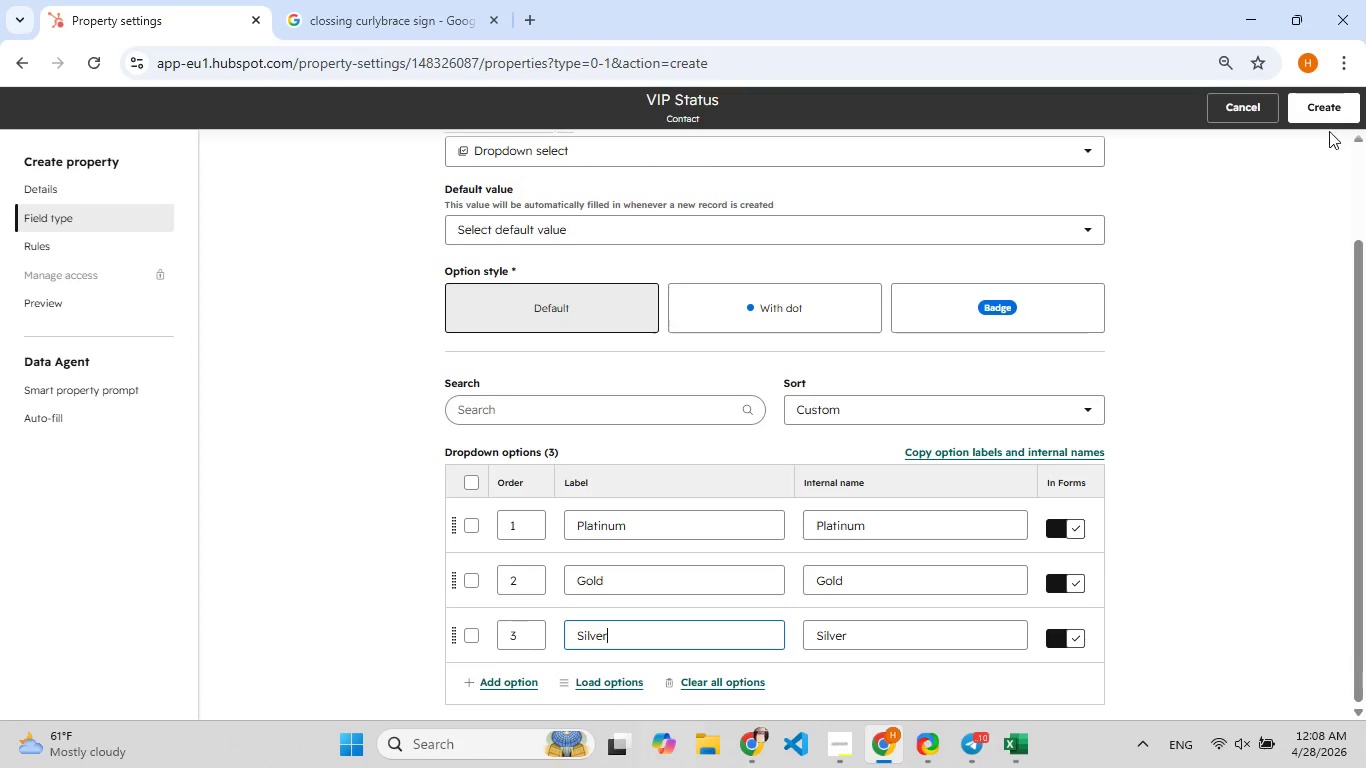 
left_click([1313, 111])
 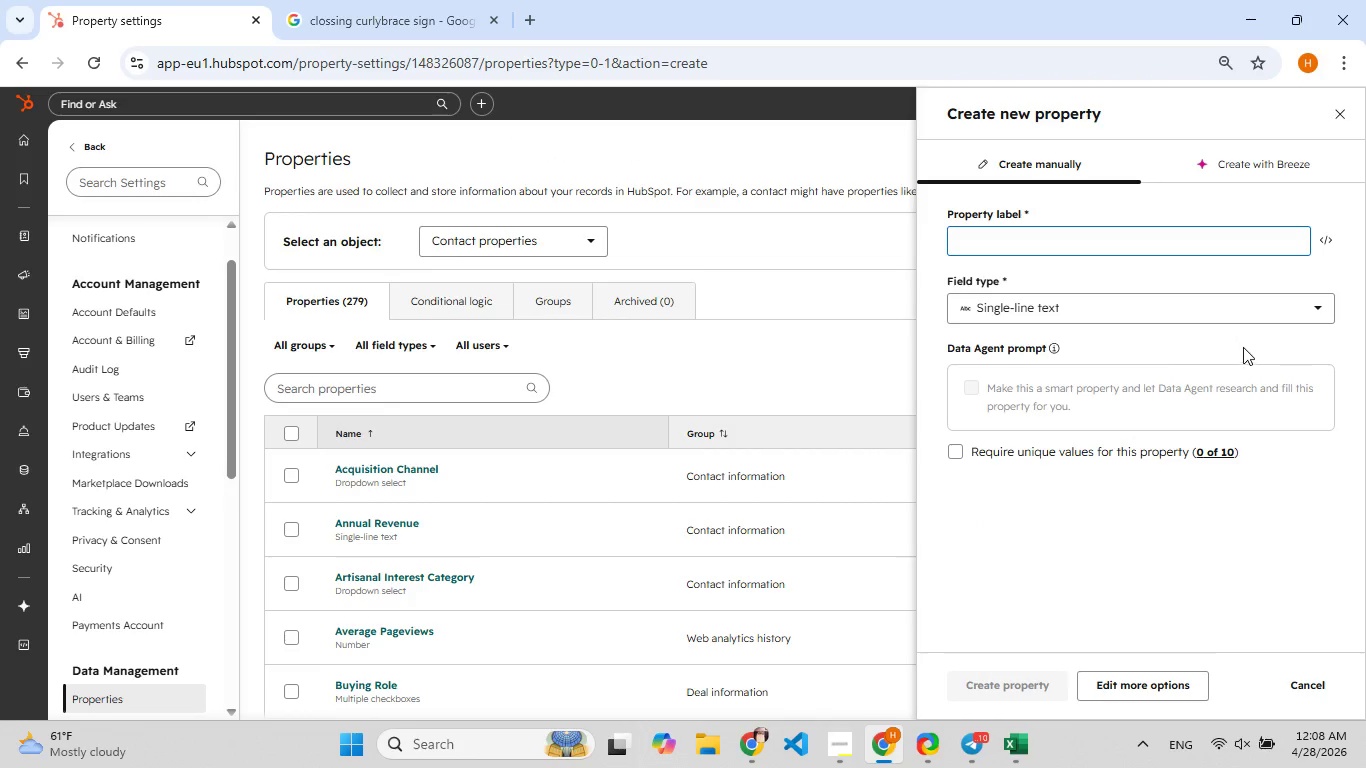 
wait(13.83)
 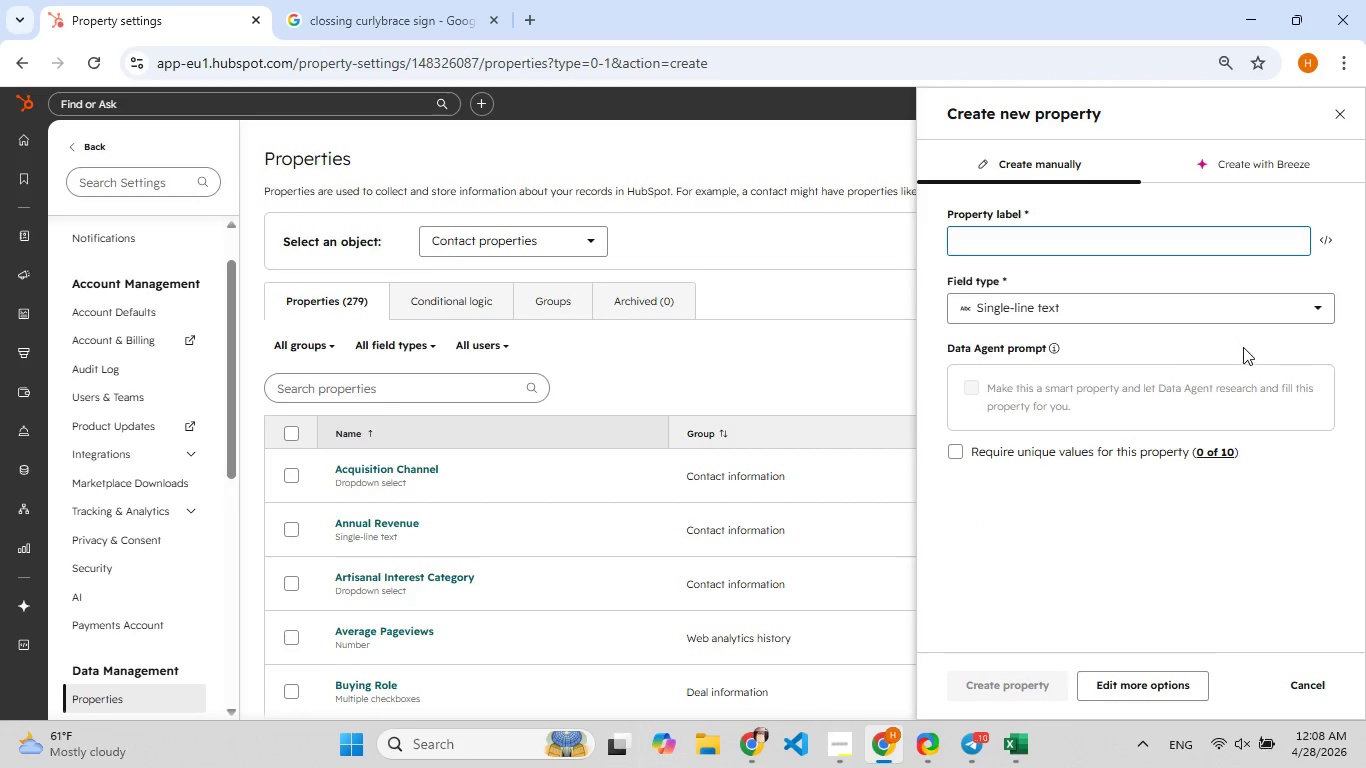 
left_click([1144, 673])
 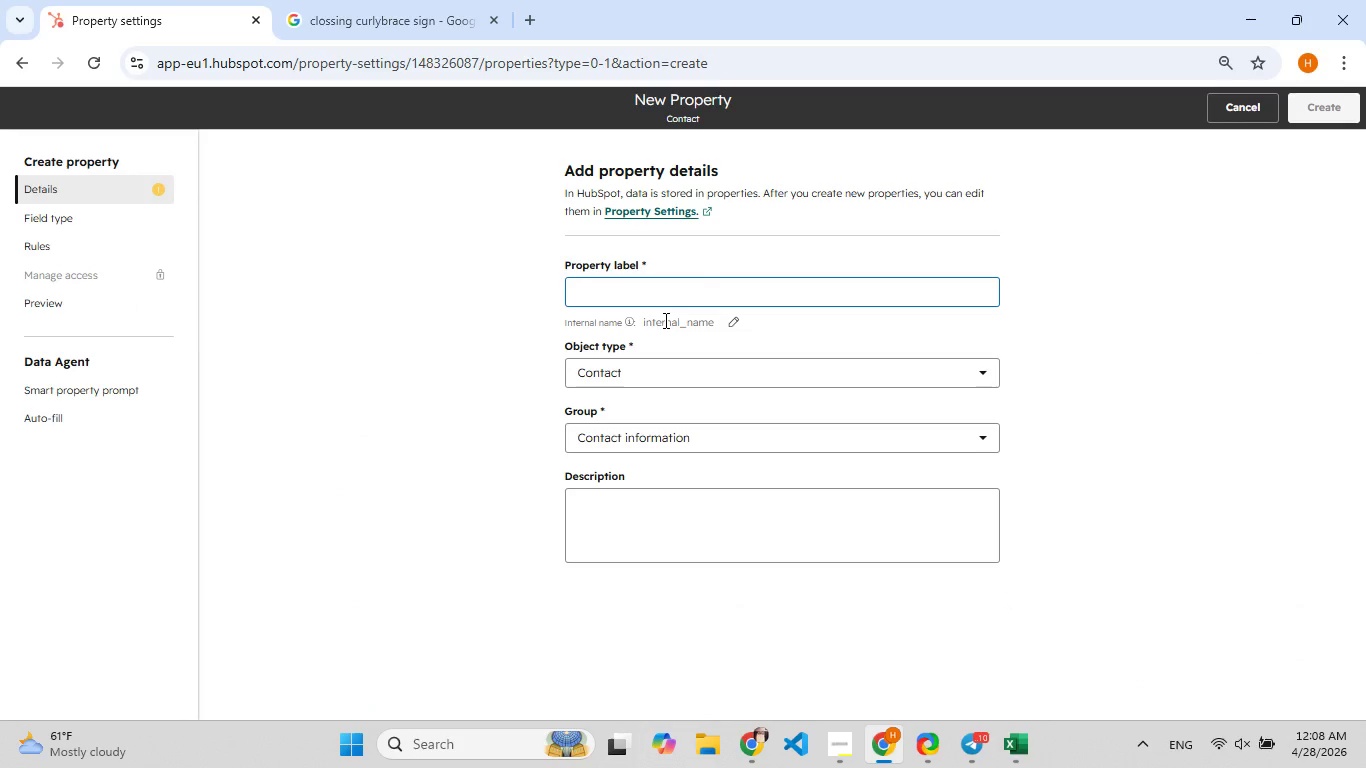 
type(Least Purch[F7]ase Date)
 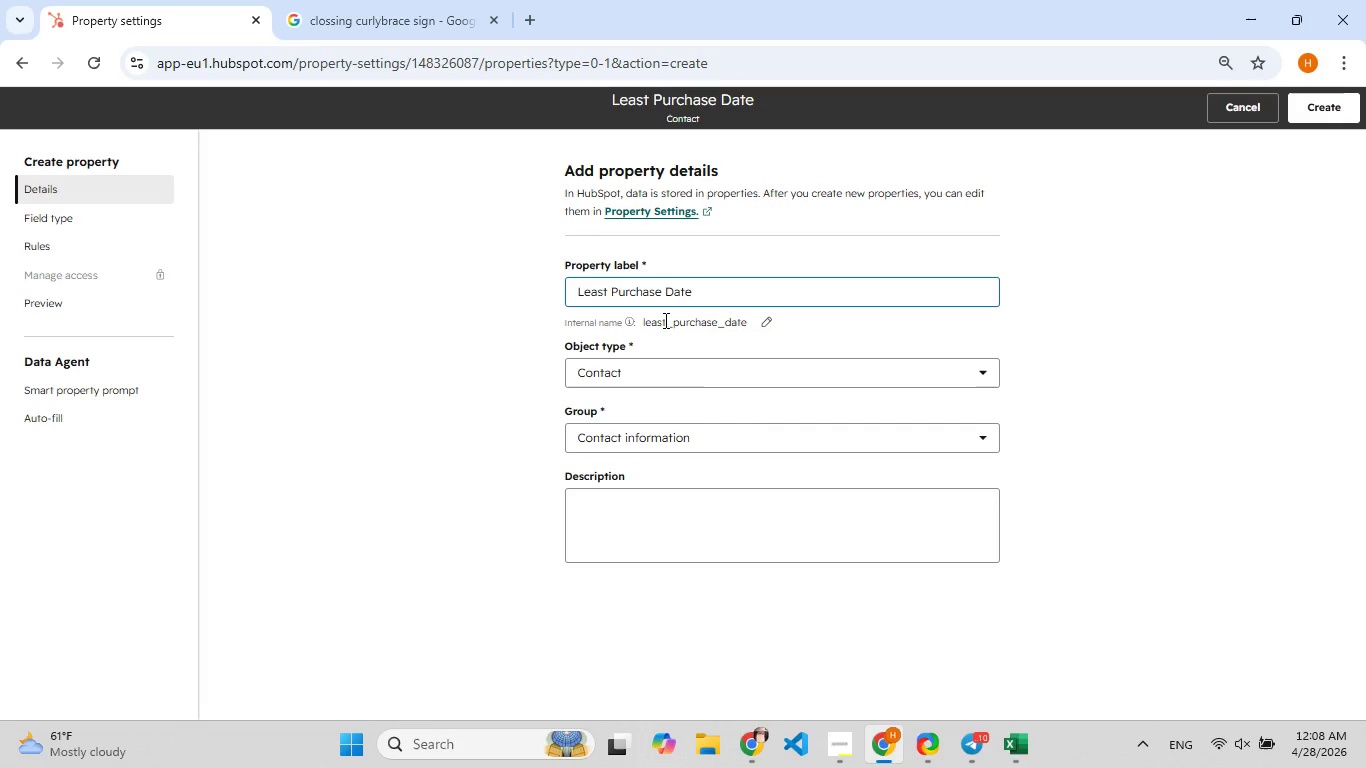 
left_click([617, 523])
 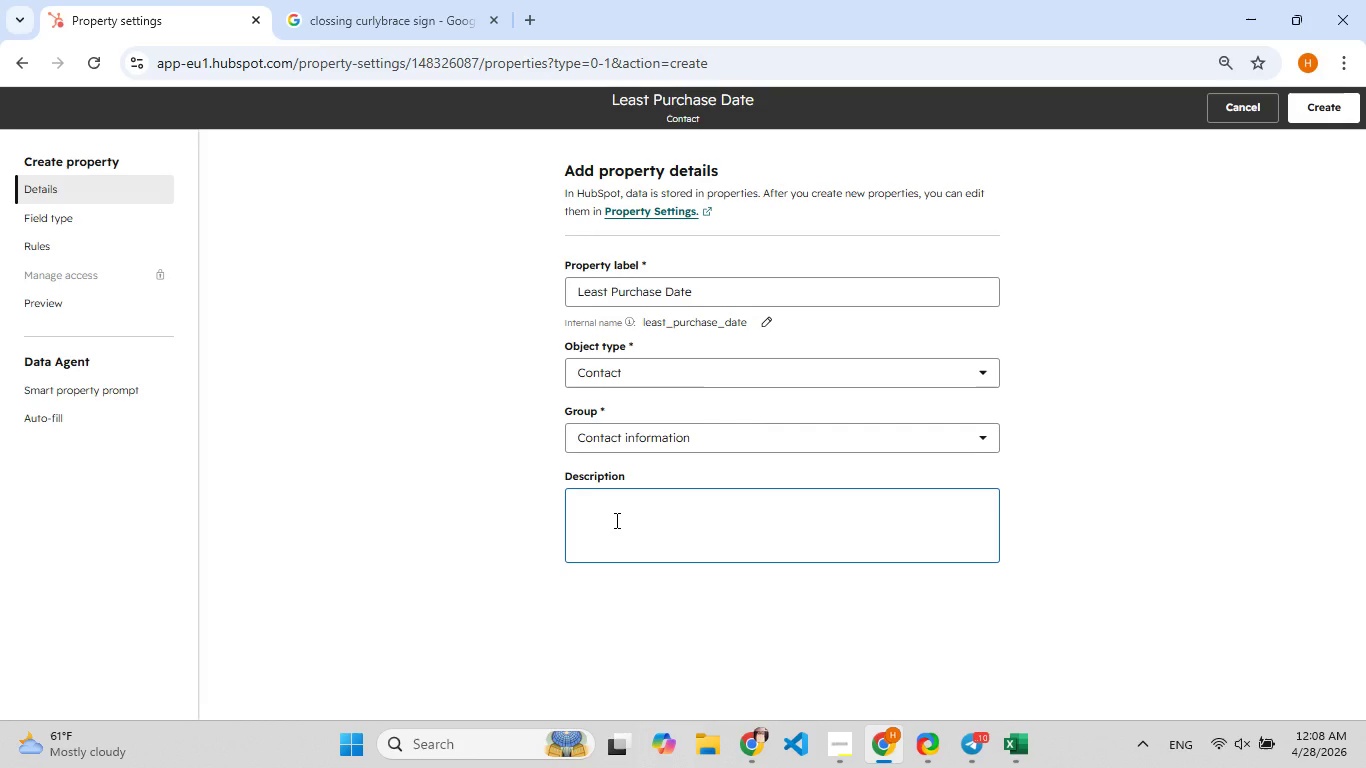 
type(Date of Customer;s[F9])
key(Backspace)
type([F9])
key(Backspace)
type('s most Recent Purch[F7]ase)
 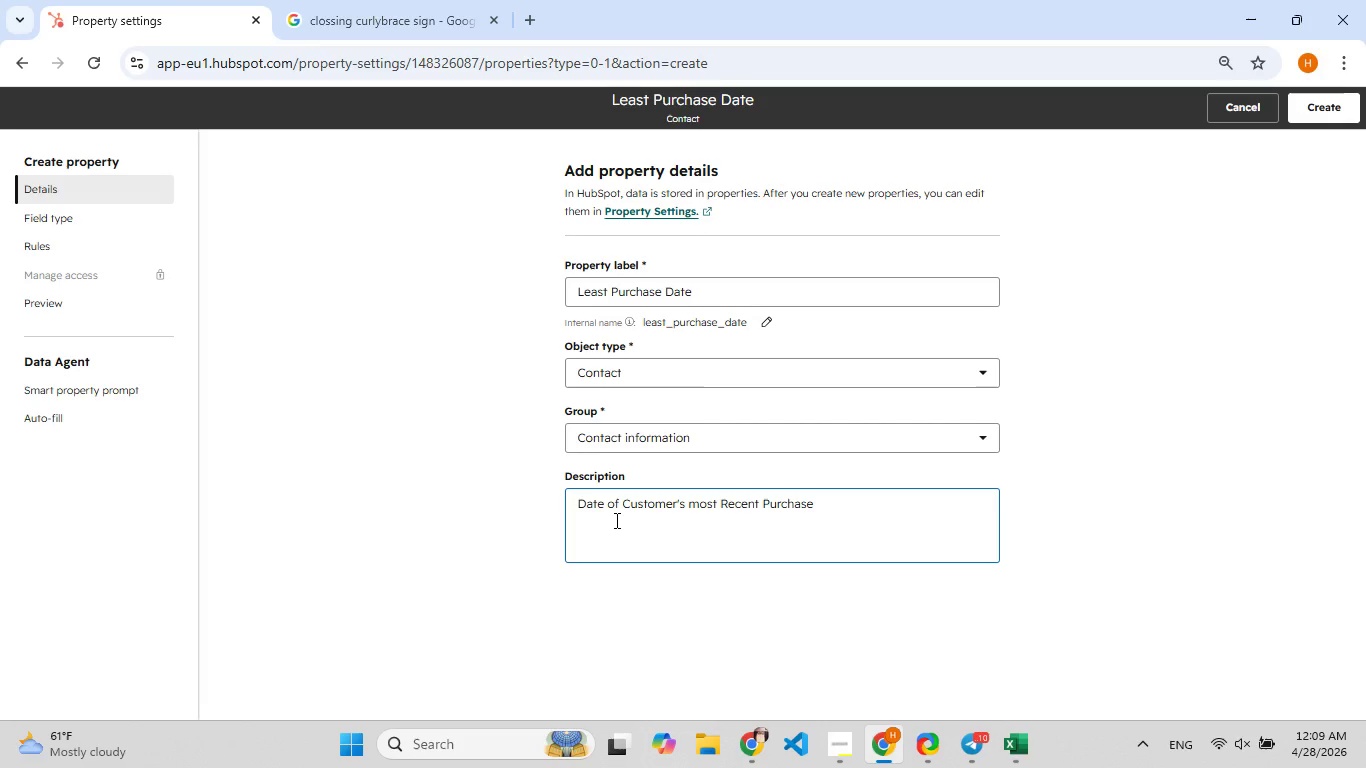 
wait(5.86)
 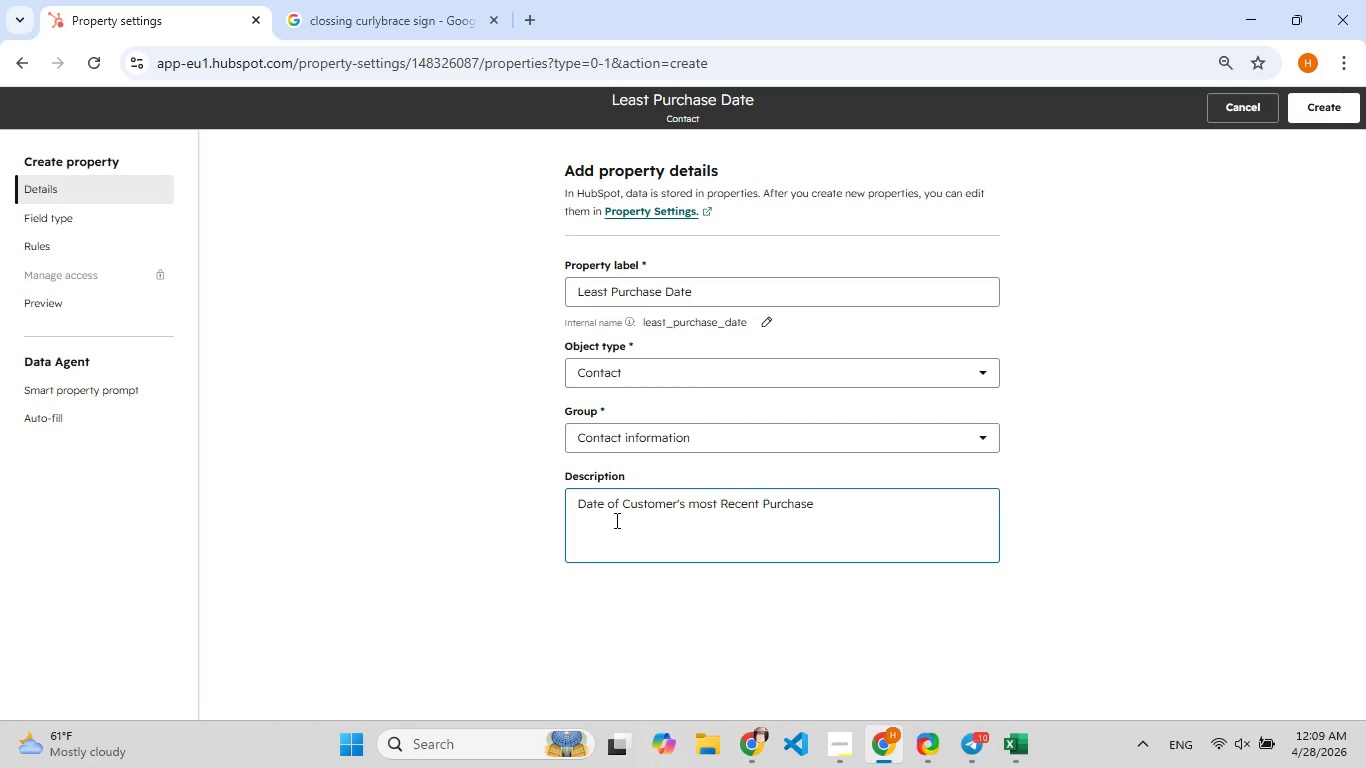 
left_click([99, 213])
 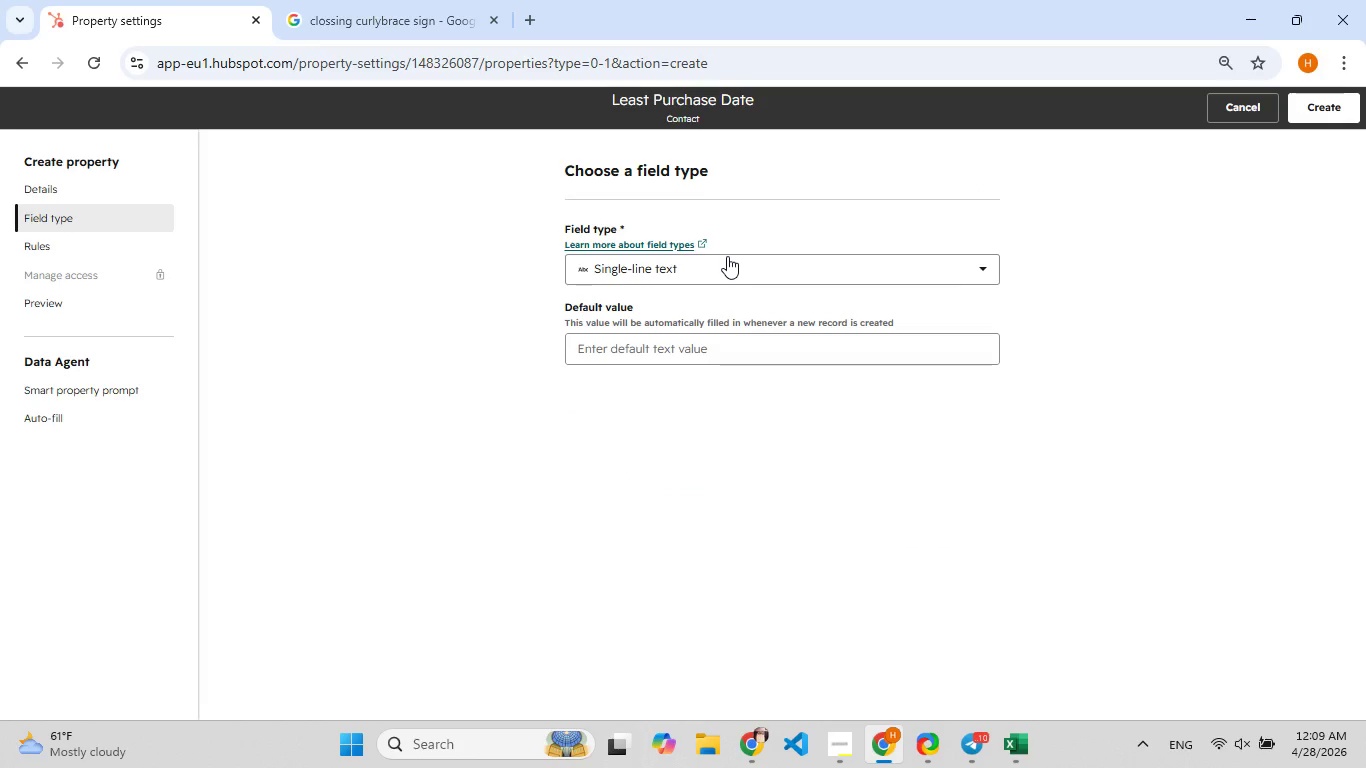 
left_click([711, 267])
 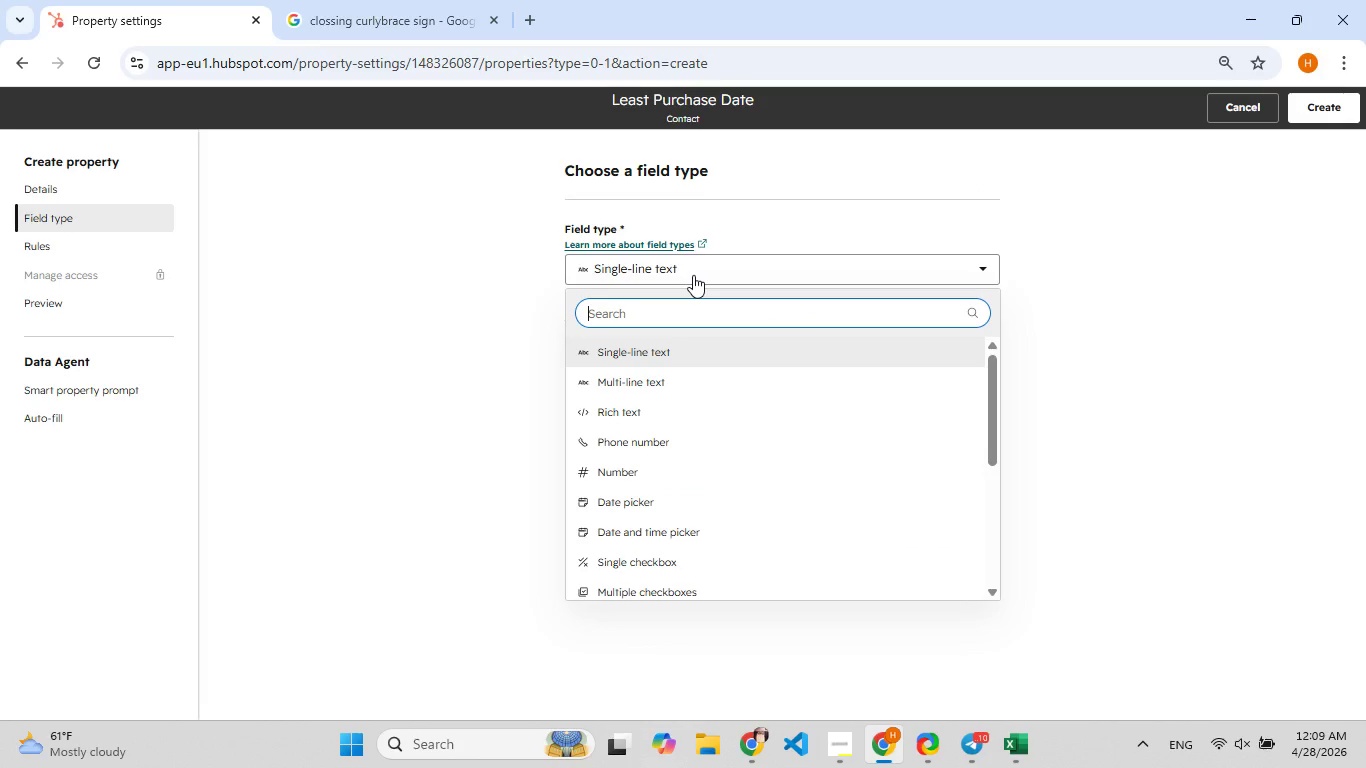 
type(da)
 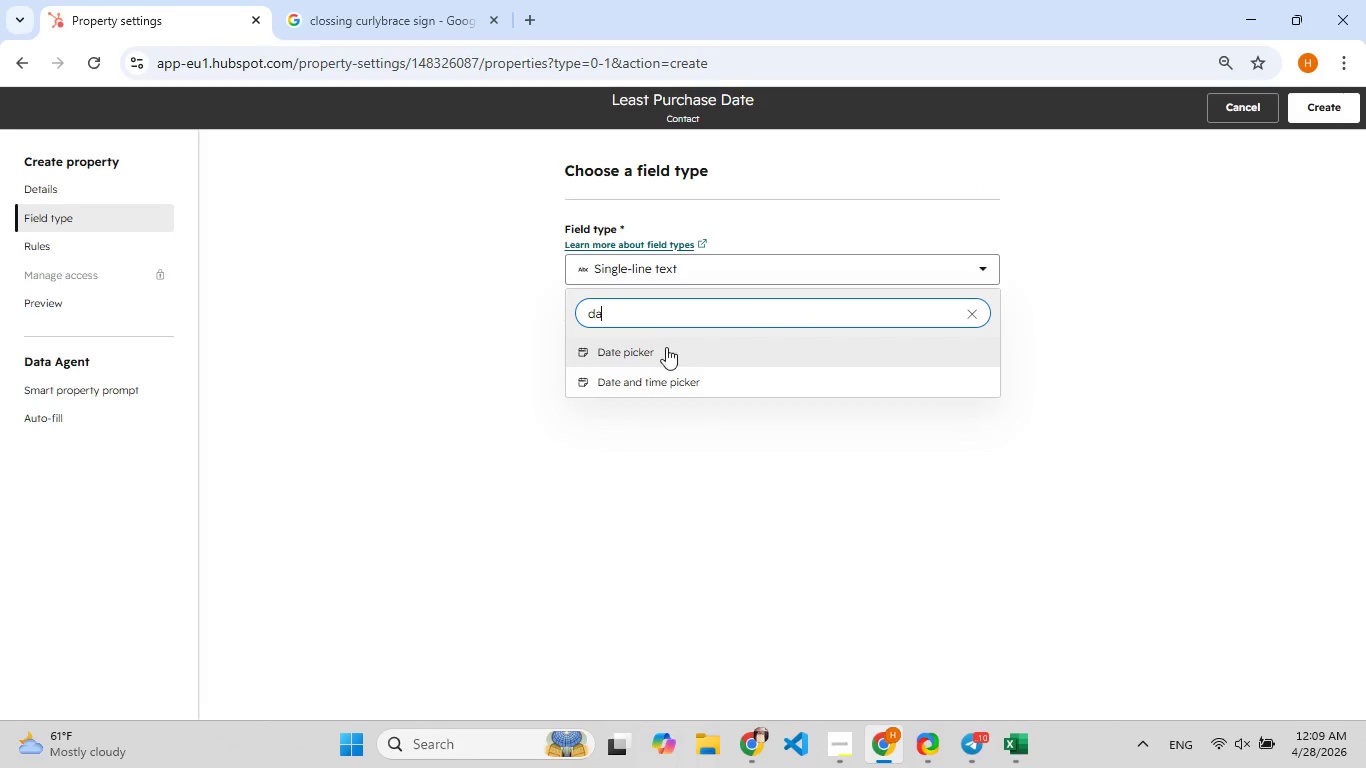 
left_click([666, 351])
 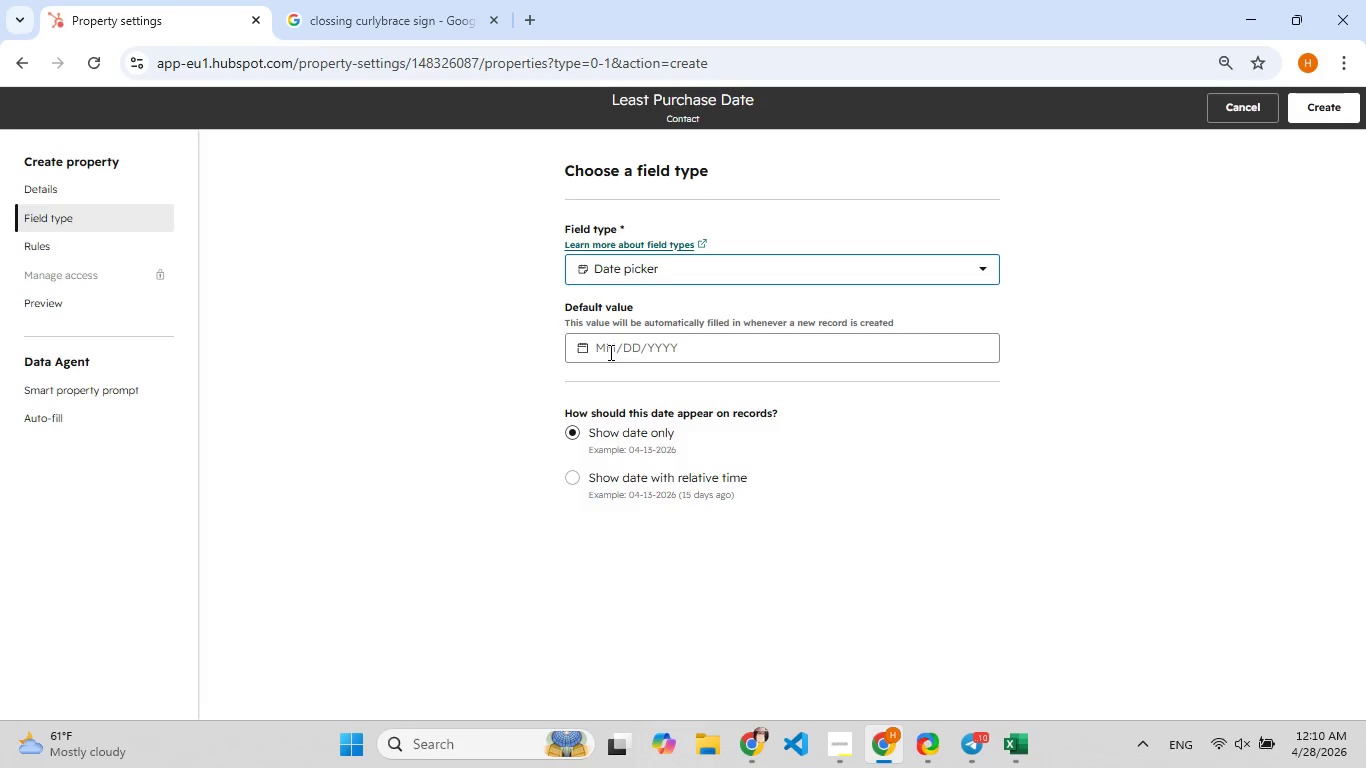 
wait(29.76)
 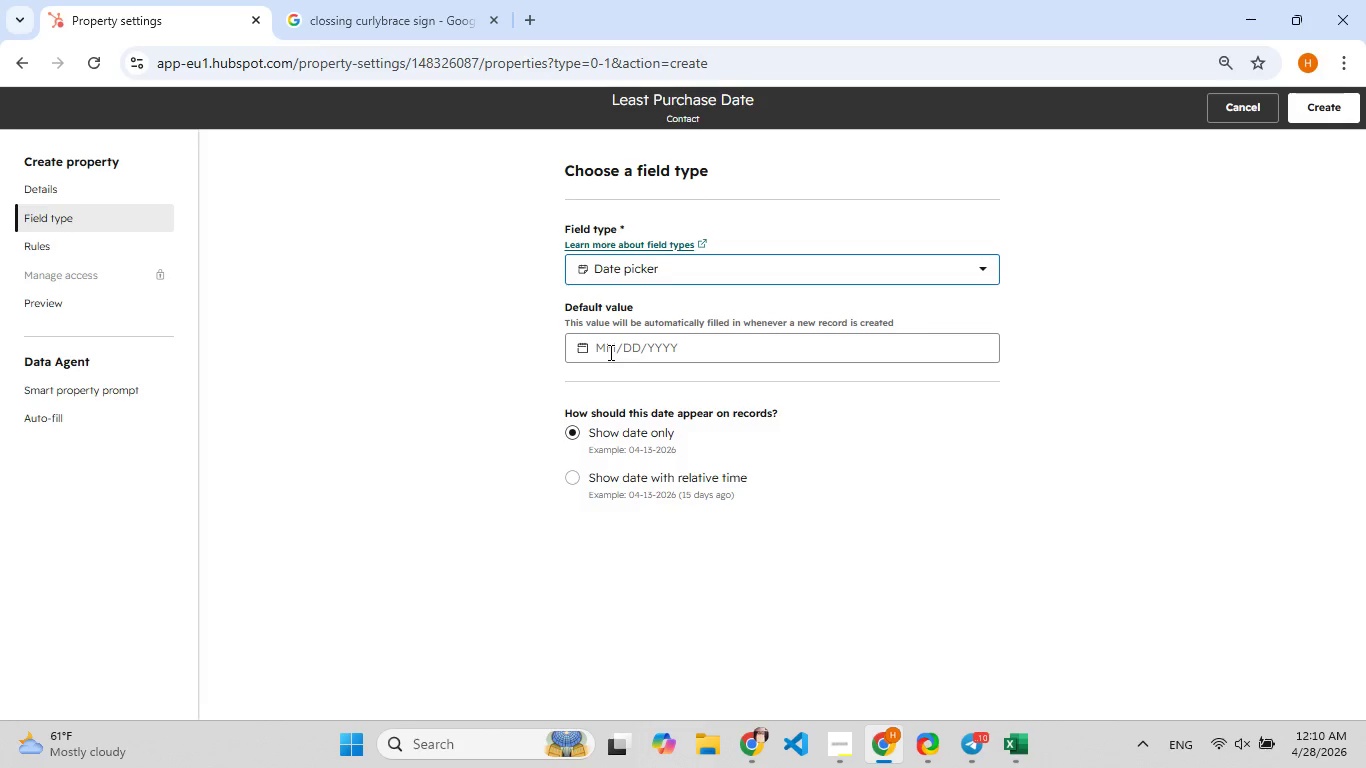 
left_click([70, 183])
 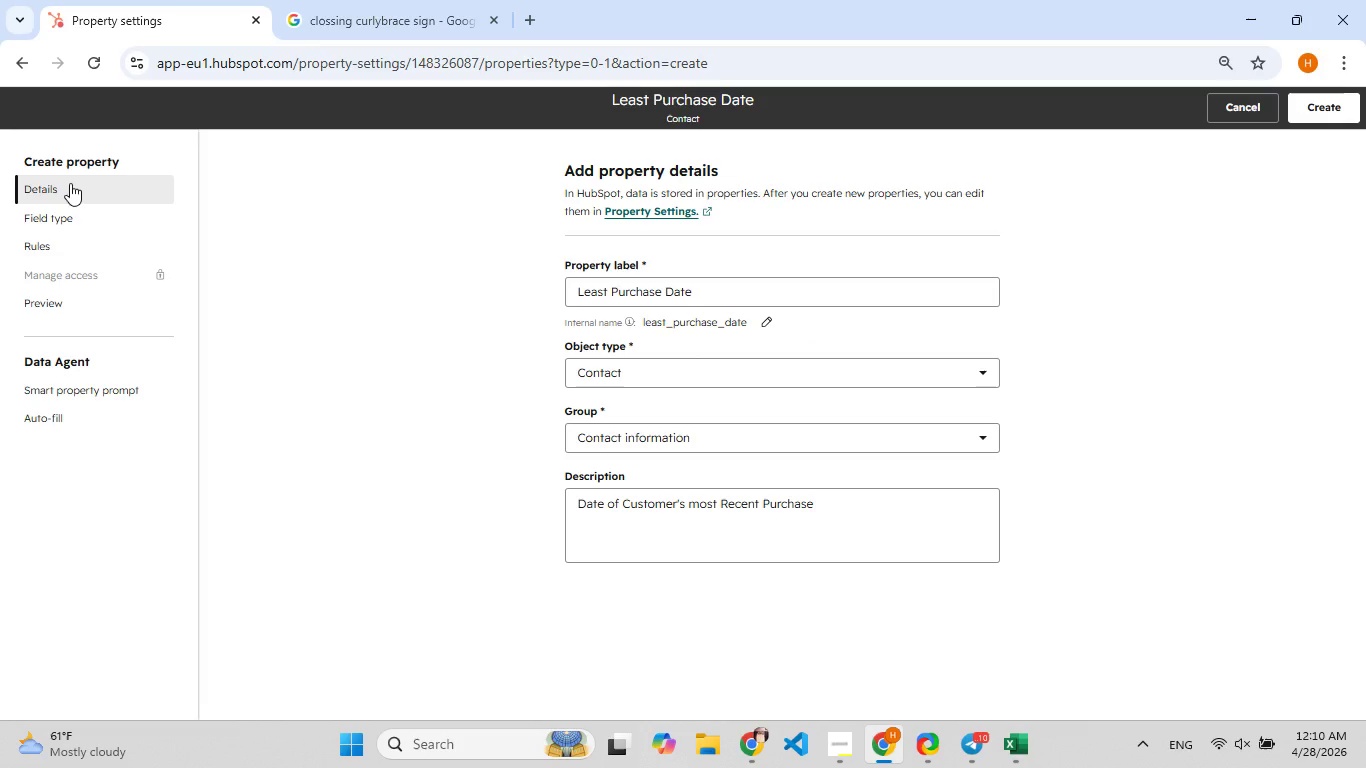 
wait(6.91)
 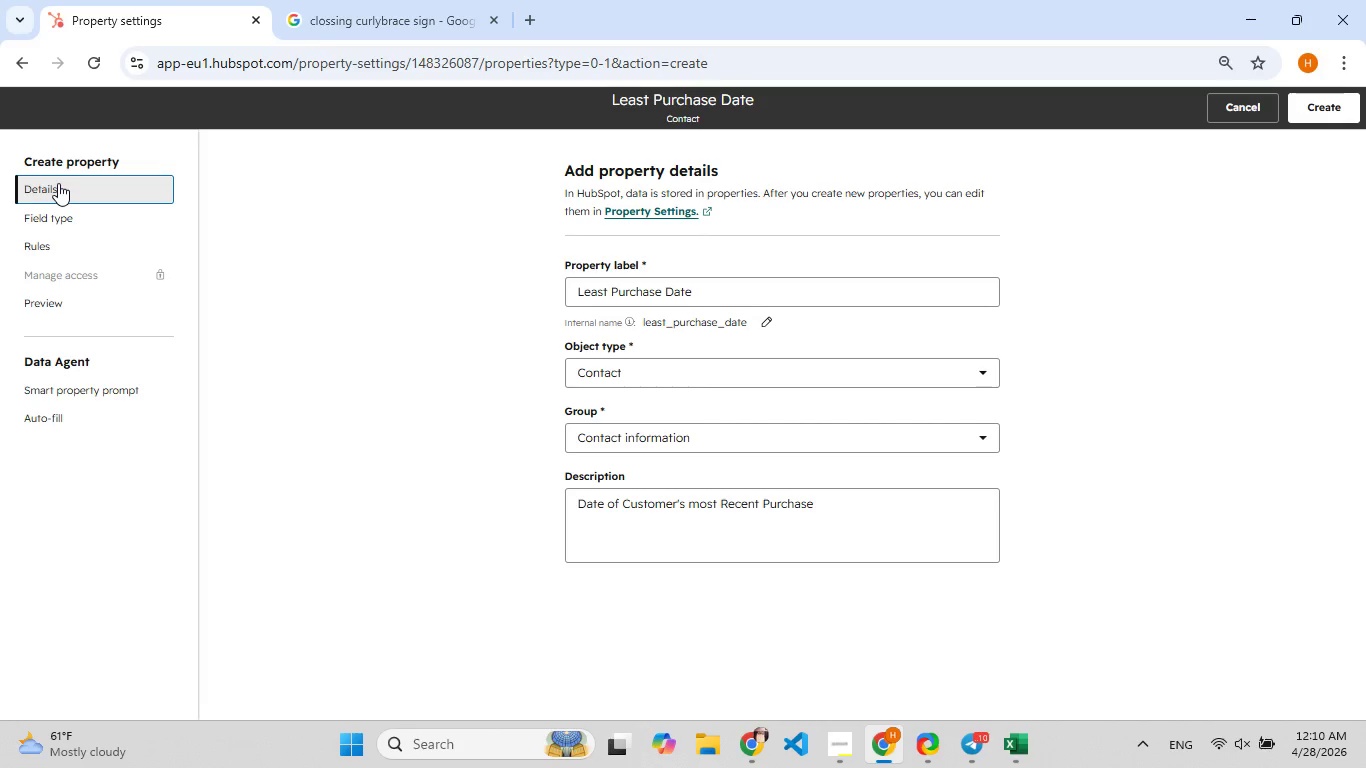 
hold_key(key=F5, duration=0.53)
 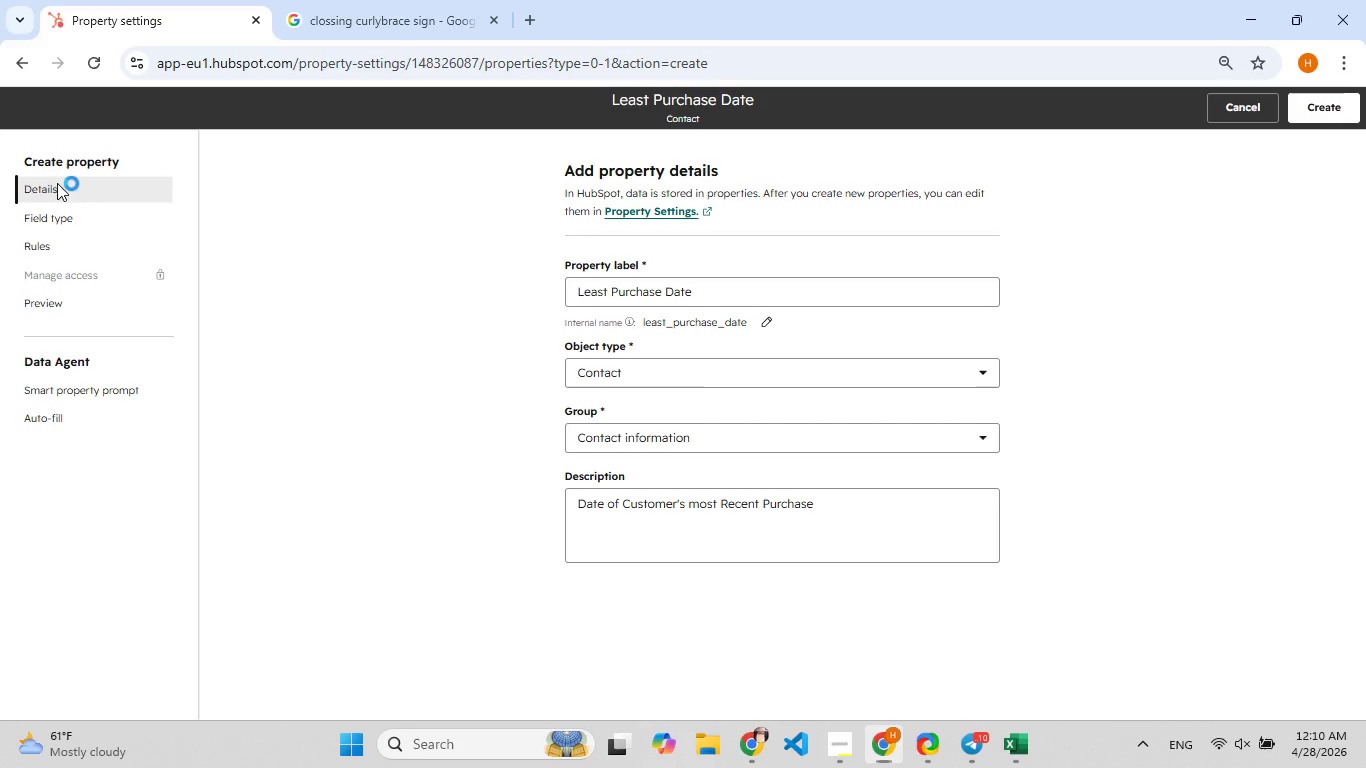 
key(Meta+Shift+S)
 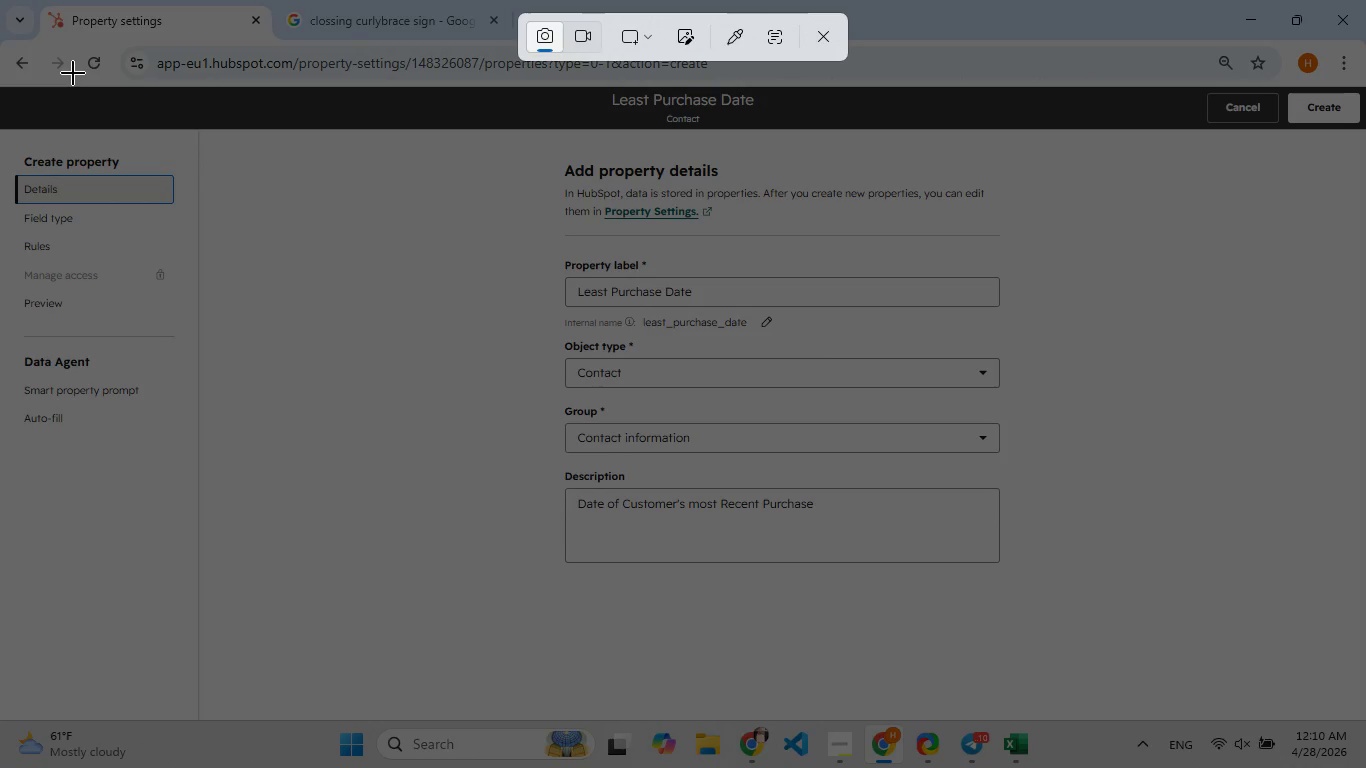 
left_click_drag(start_coordinate=[74, 73], to_coordinate=[1083, 708])
 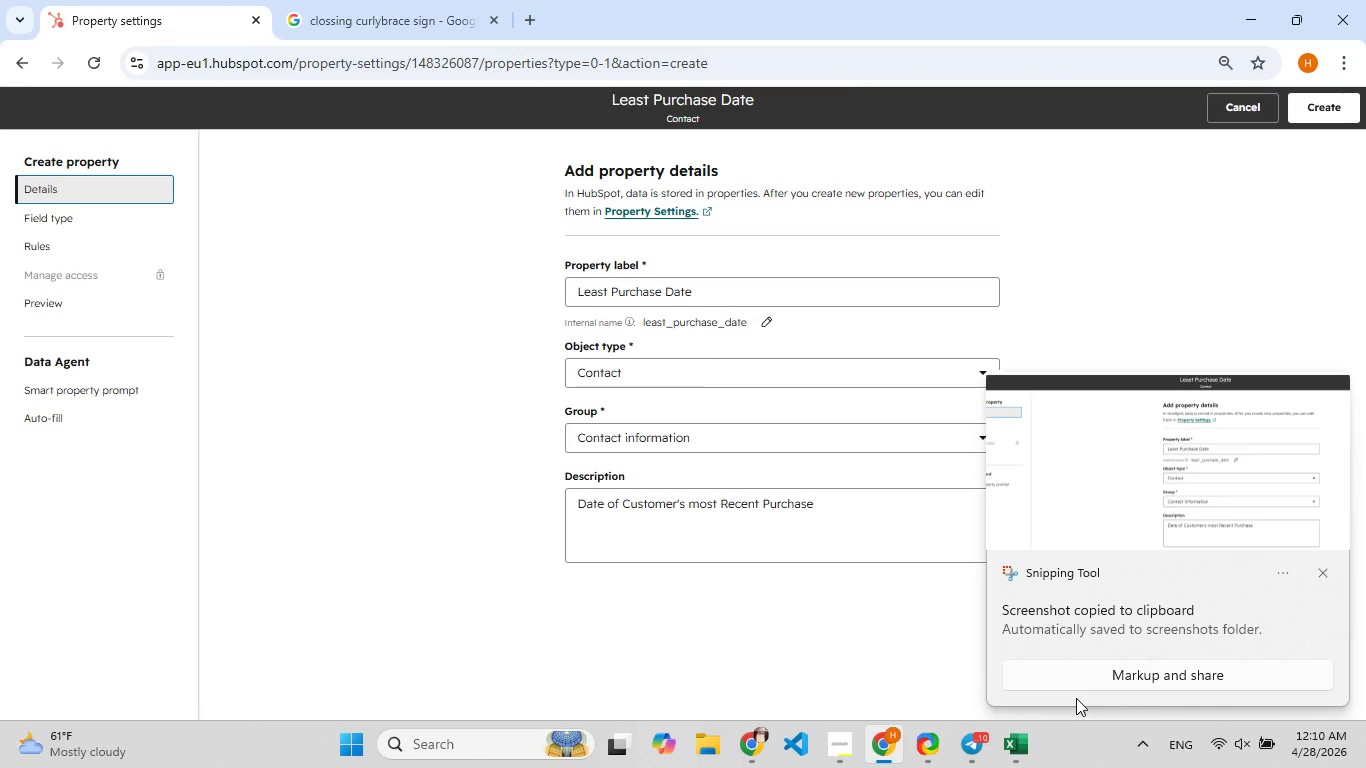 
left_click([1189, 489])
 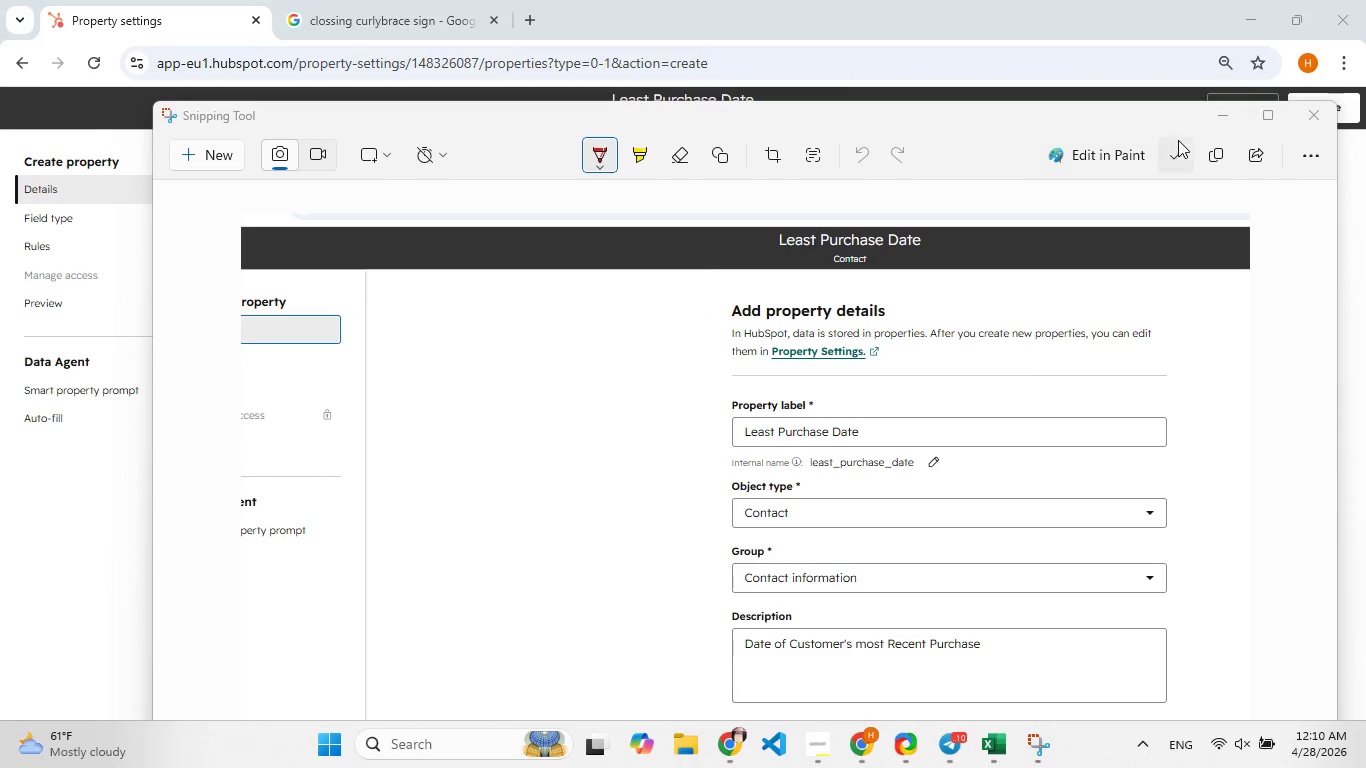 
left_click([1175, 154])
 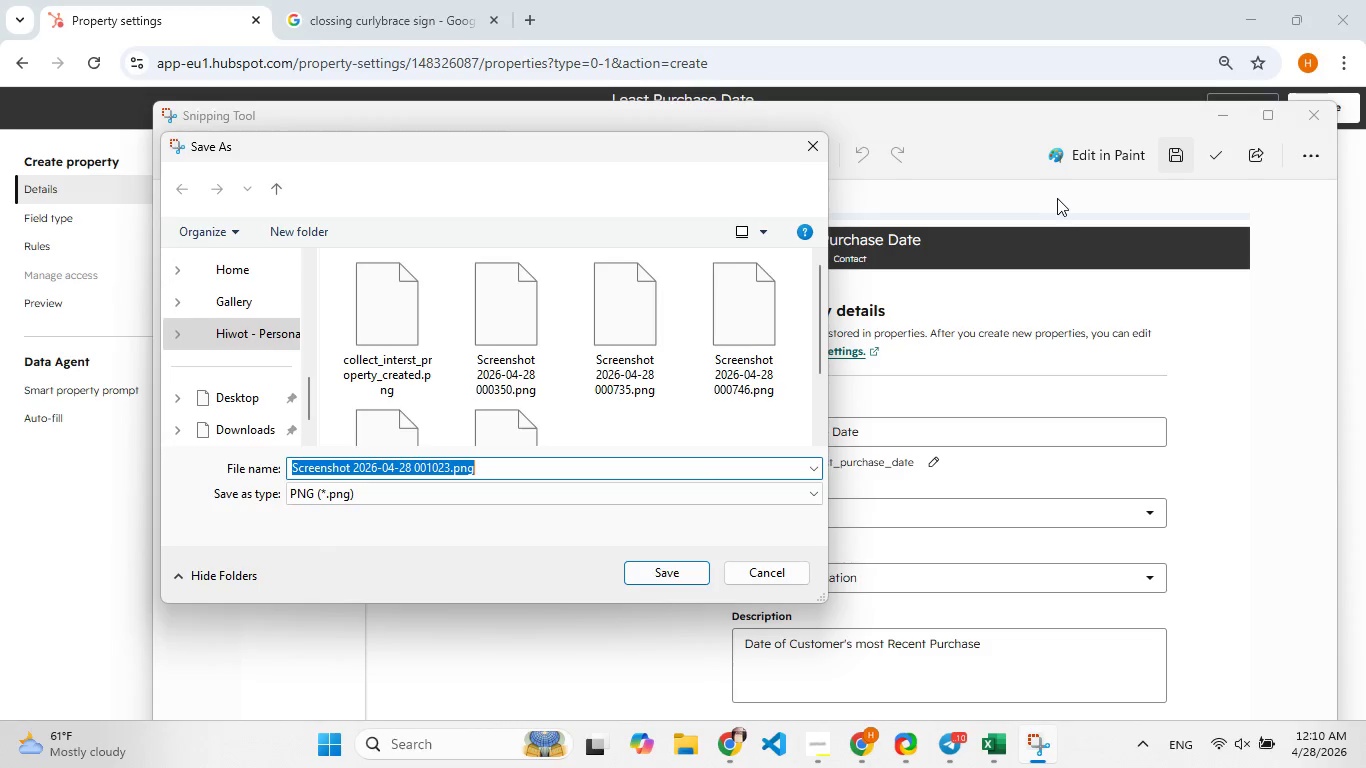 
type(last_purc[F7]hase_date_propertu)
key(Backspace)
type([F9]y)
 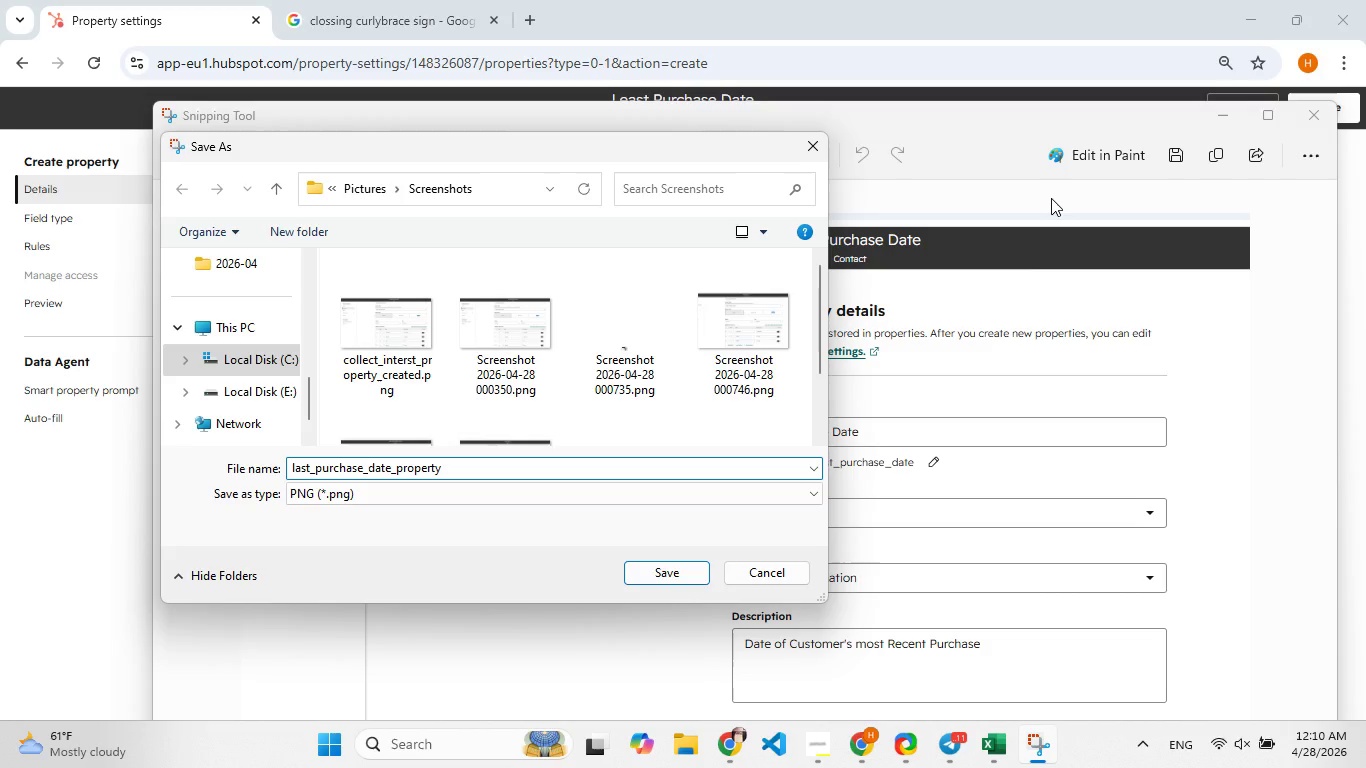 
left_click([647, 575])
 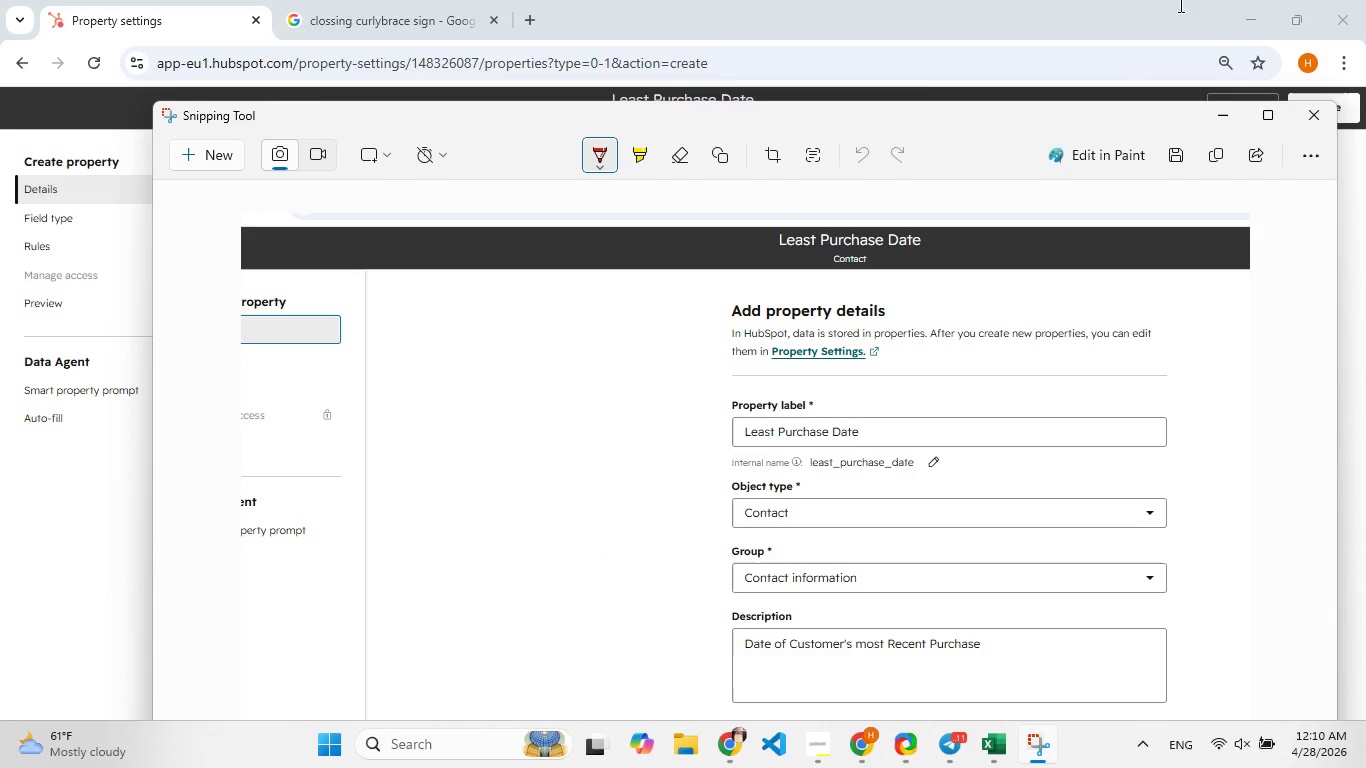 
wait(5.36)
 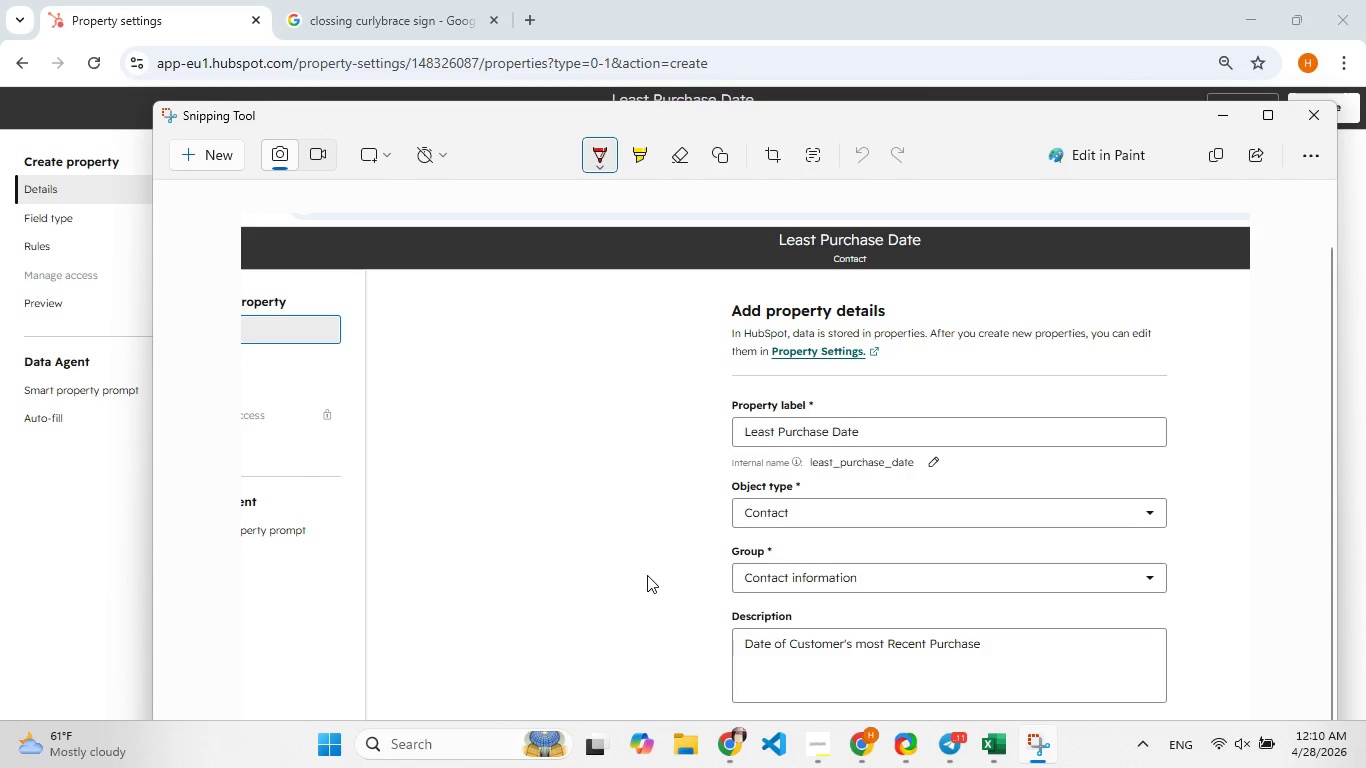 
left_click([1303, 111])
 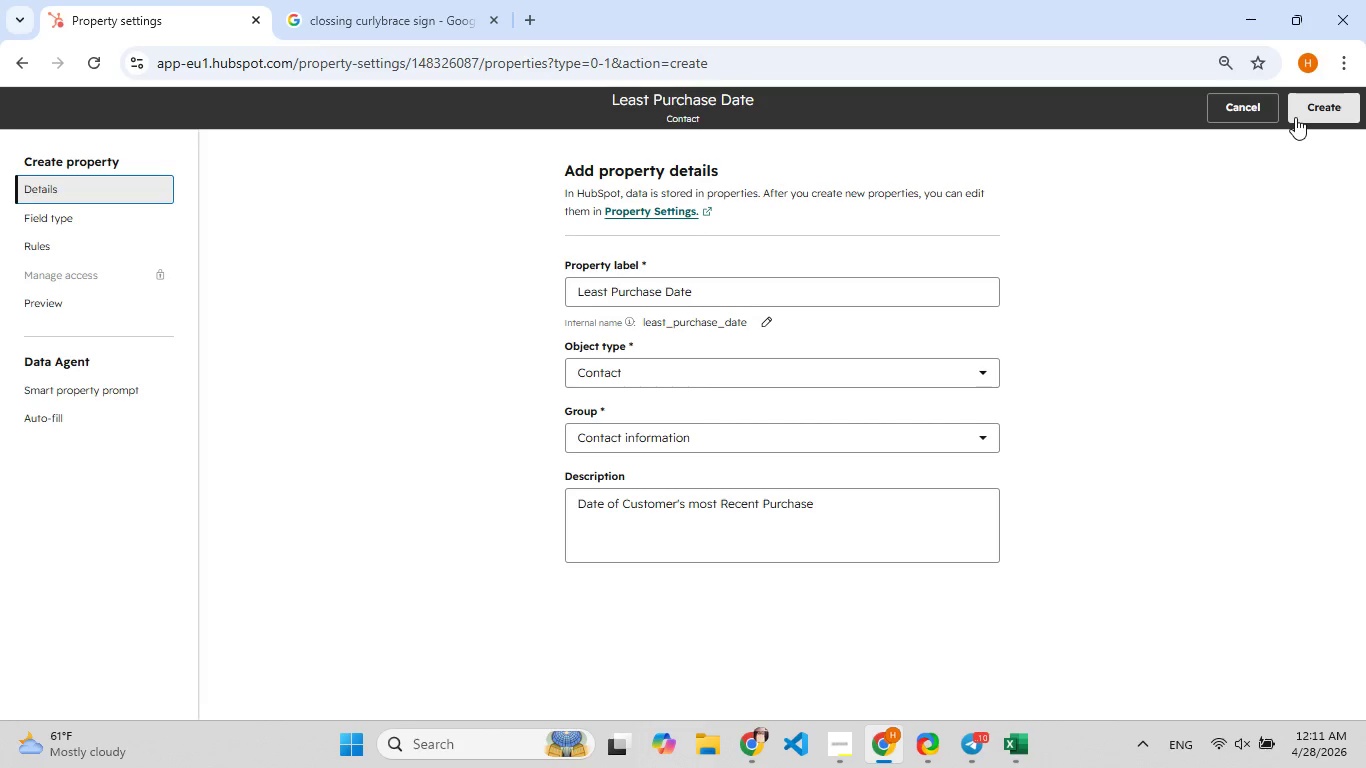 
wait(30.31)
 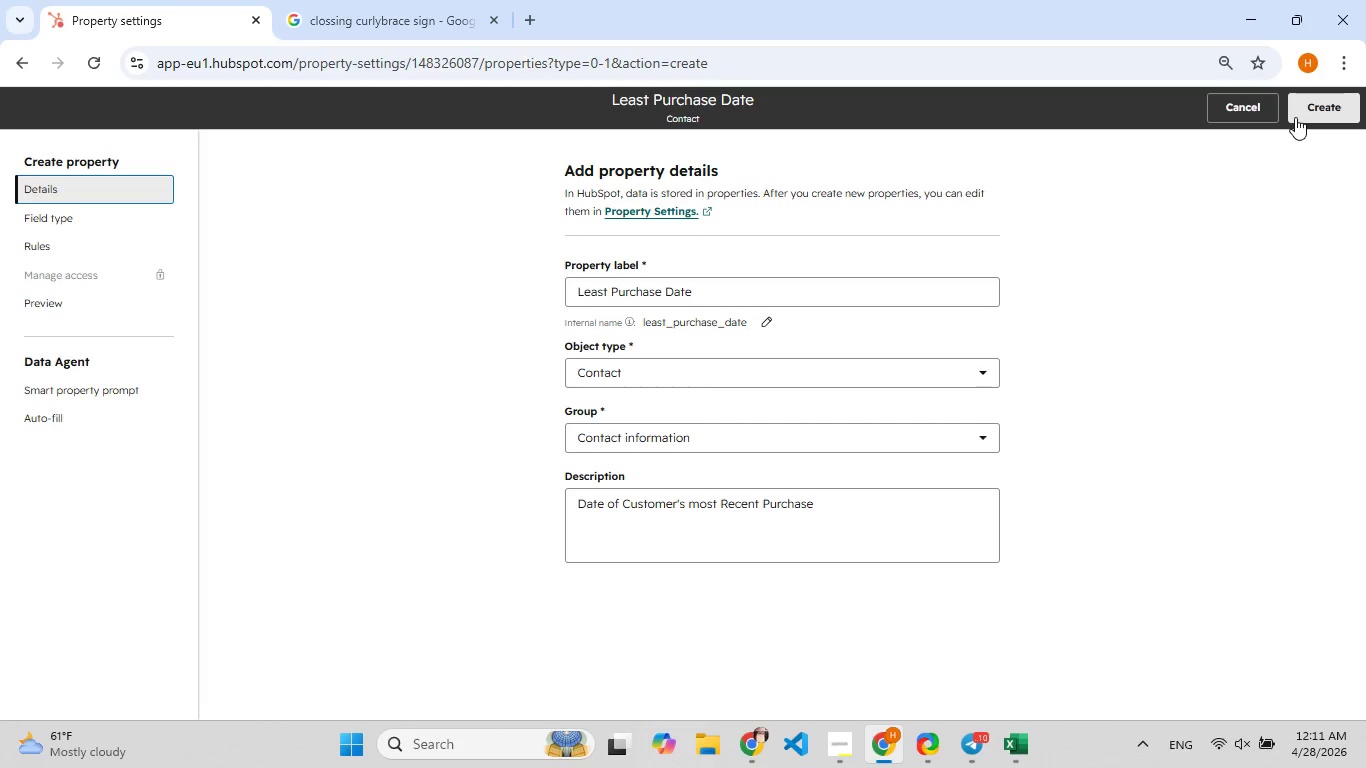 
left_click([1329, 118])
 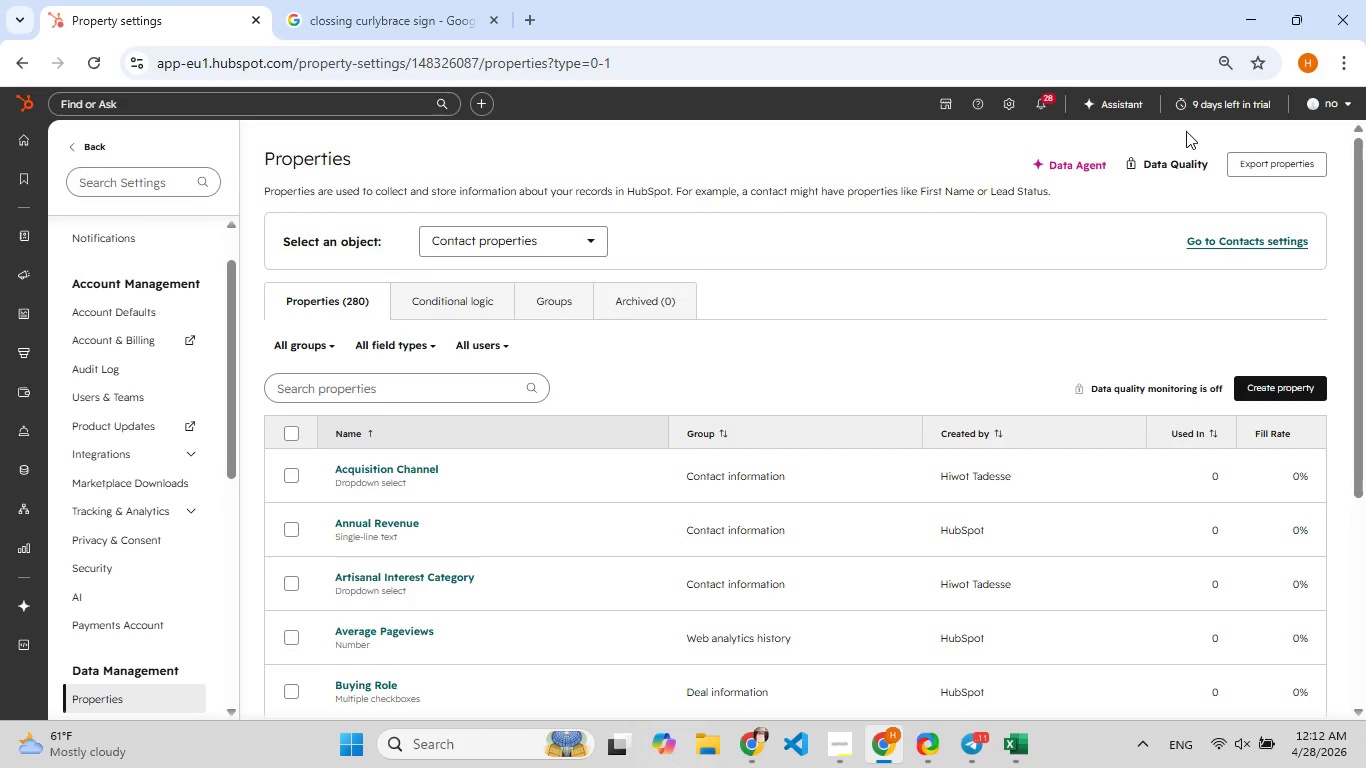 
wait(59.77)
 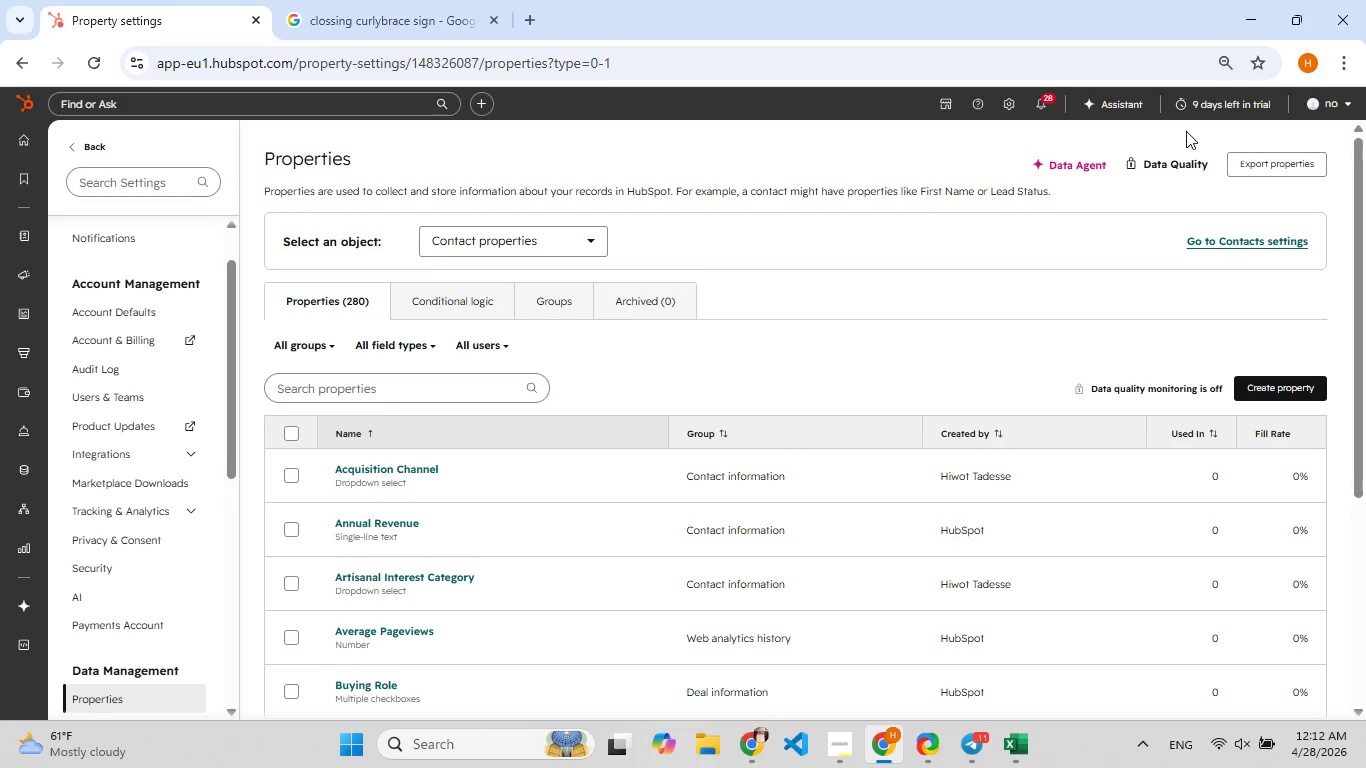 
mouse_move([34, 237])
 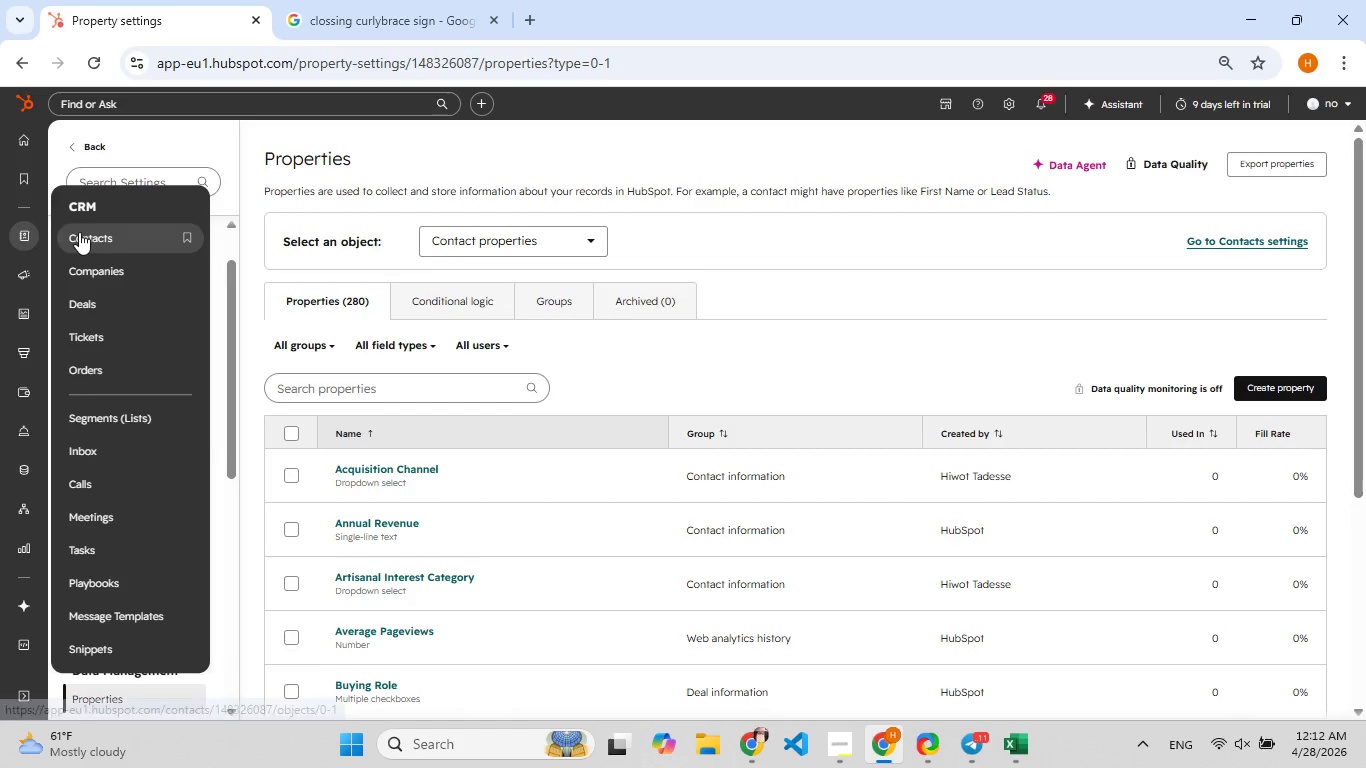 
left_click([80, 233])
 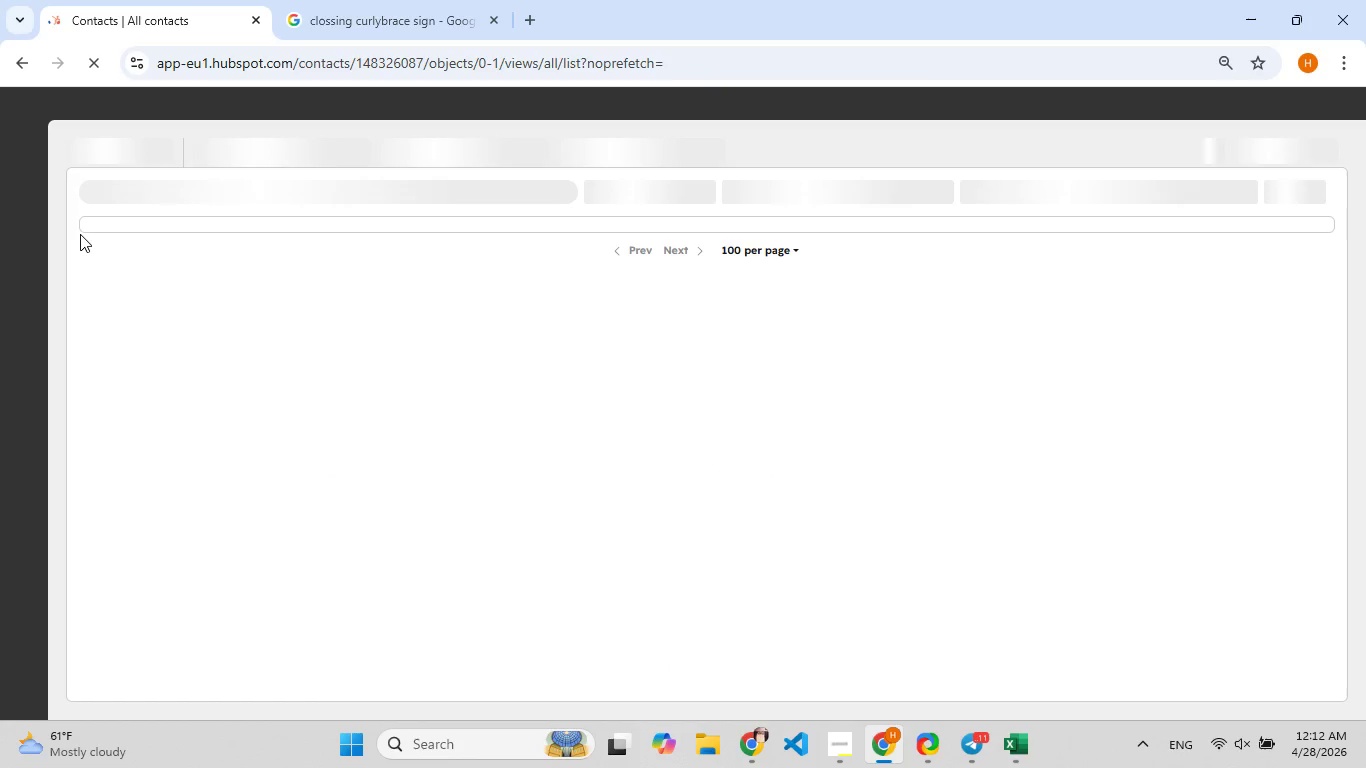 
wait(9.06)
 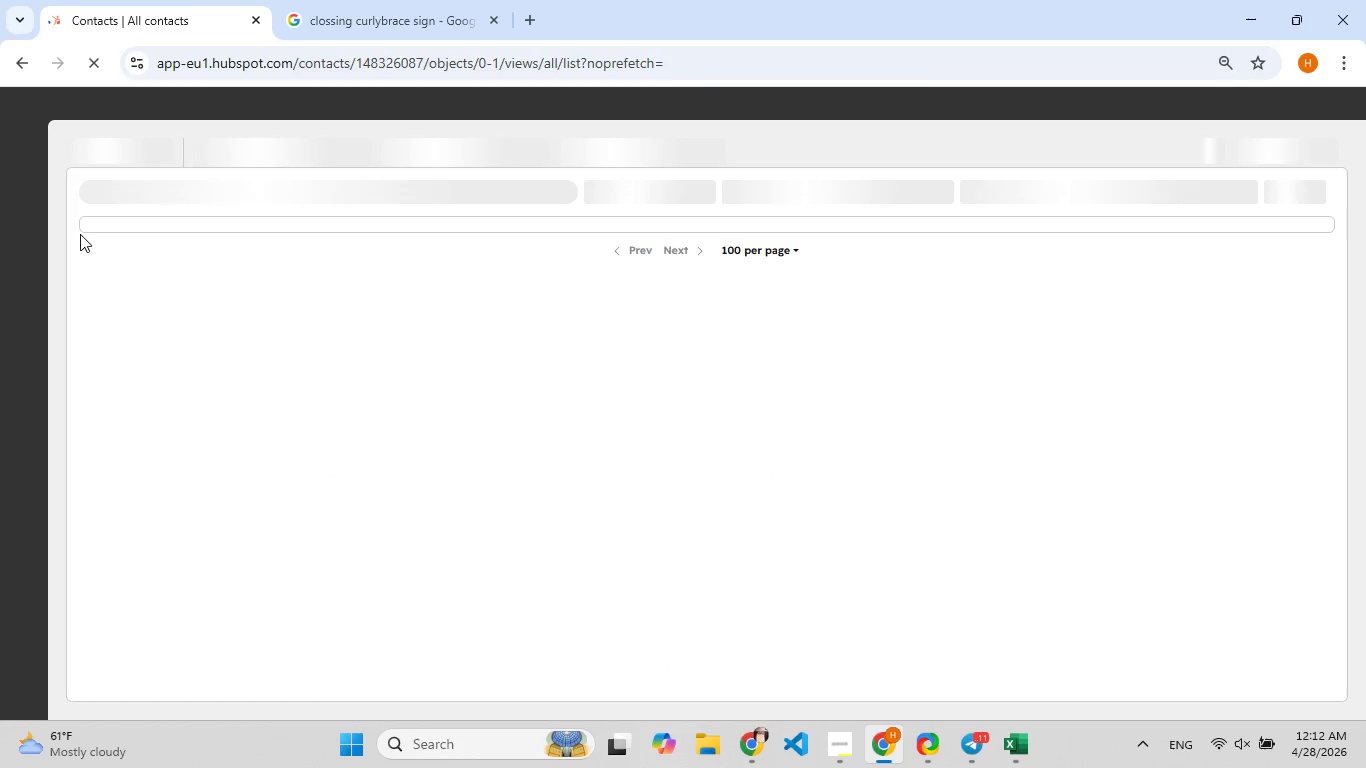 
left_click([1280, 153])
 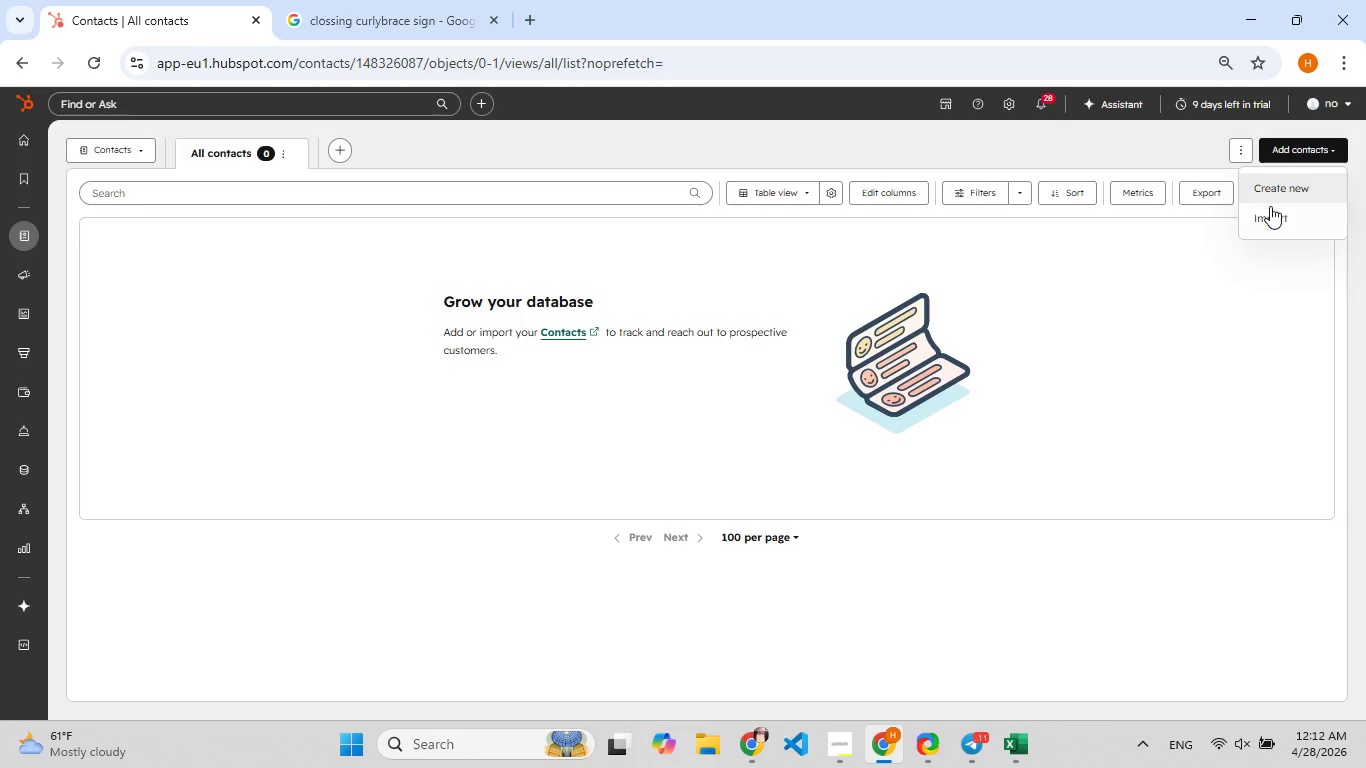 
left_click([1268, 214])
 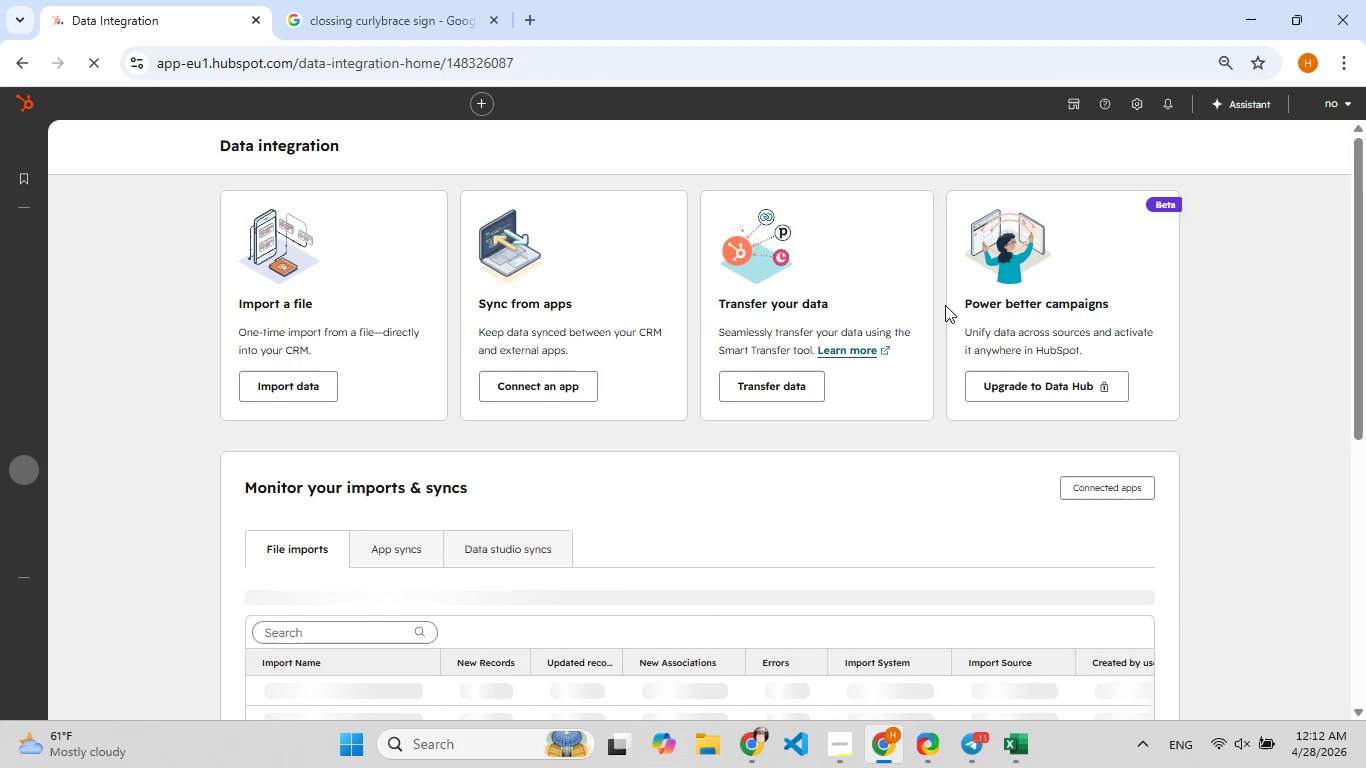 
wait(7.11)
 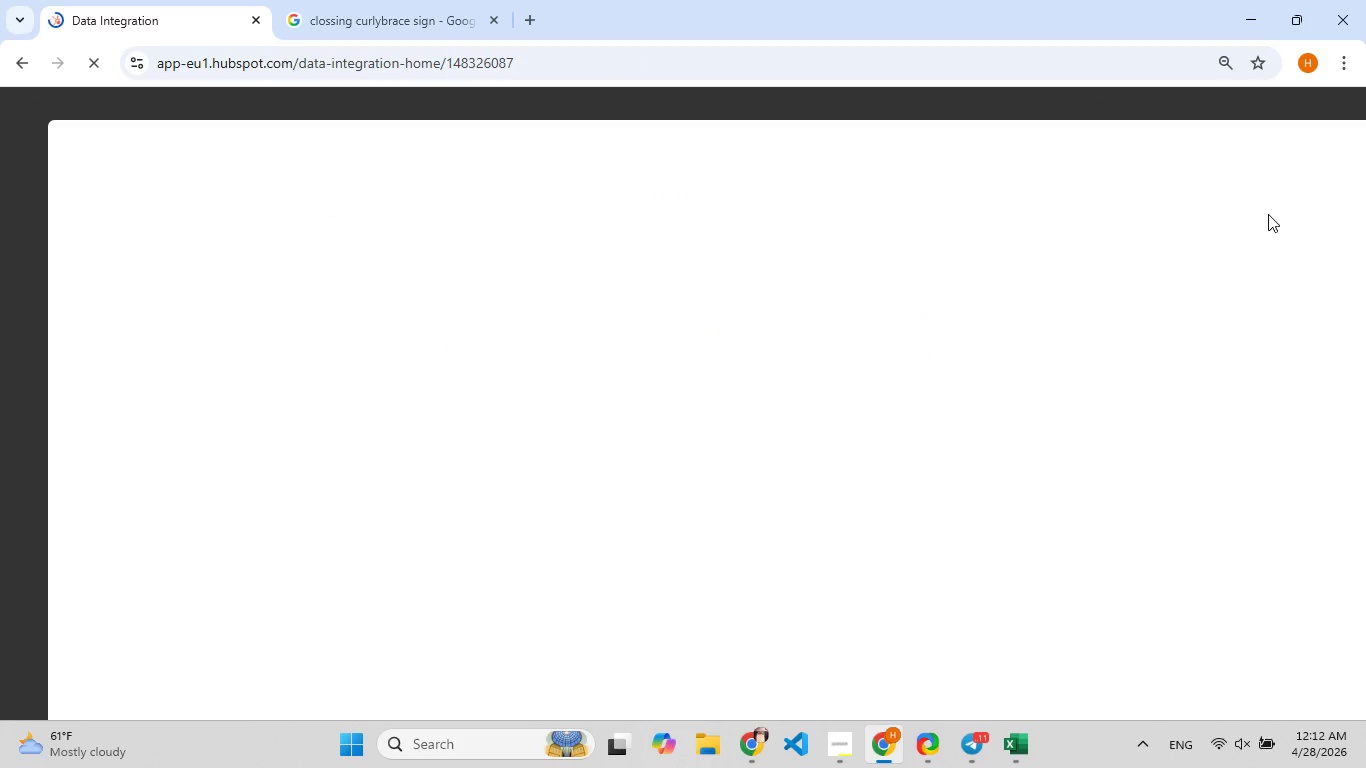 
left_click([292, 387])
 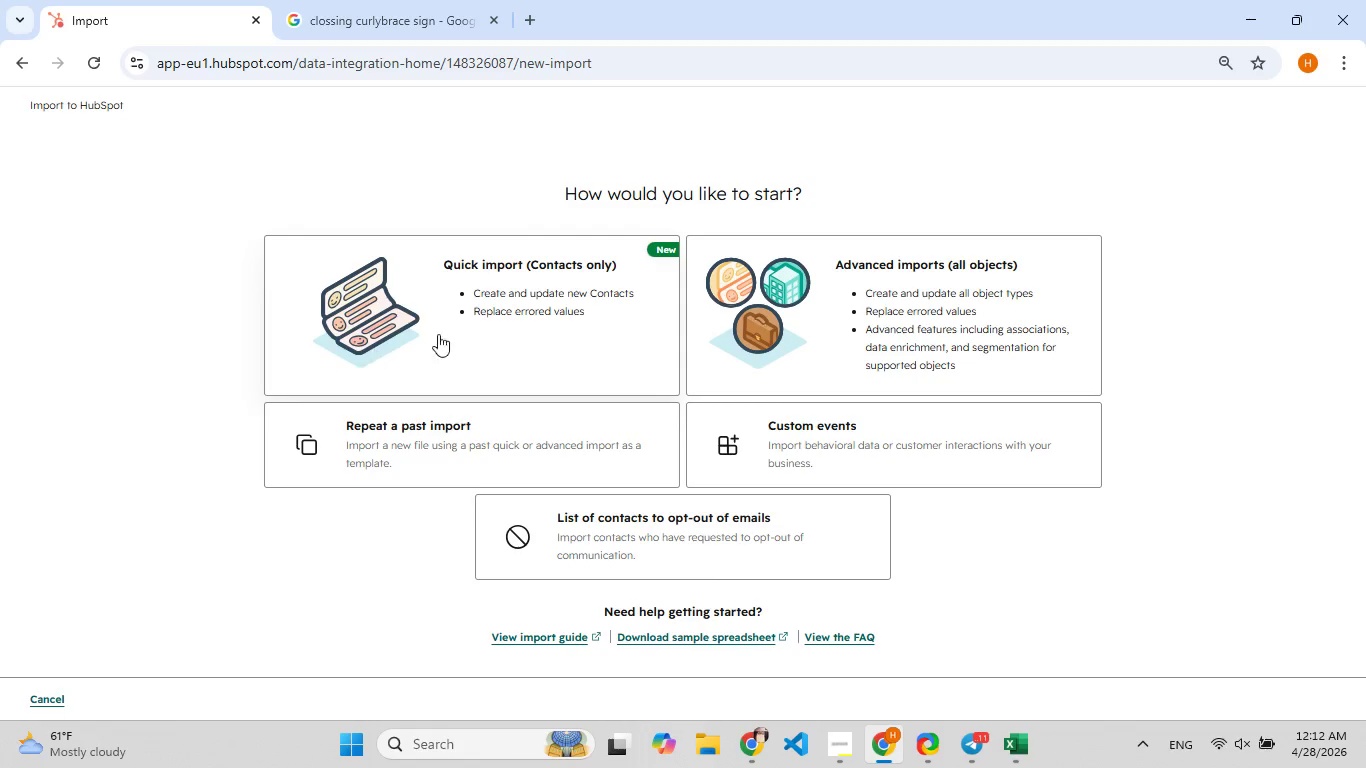 
left_click([483, 323])
 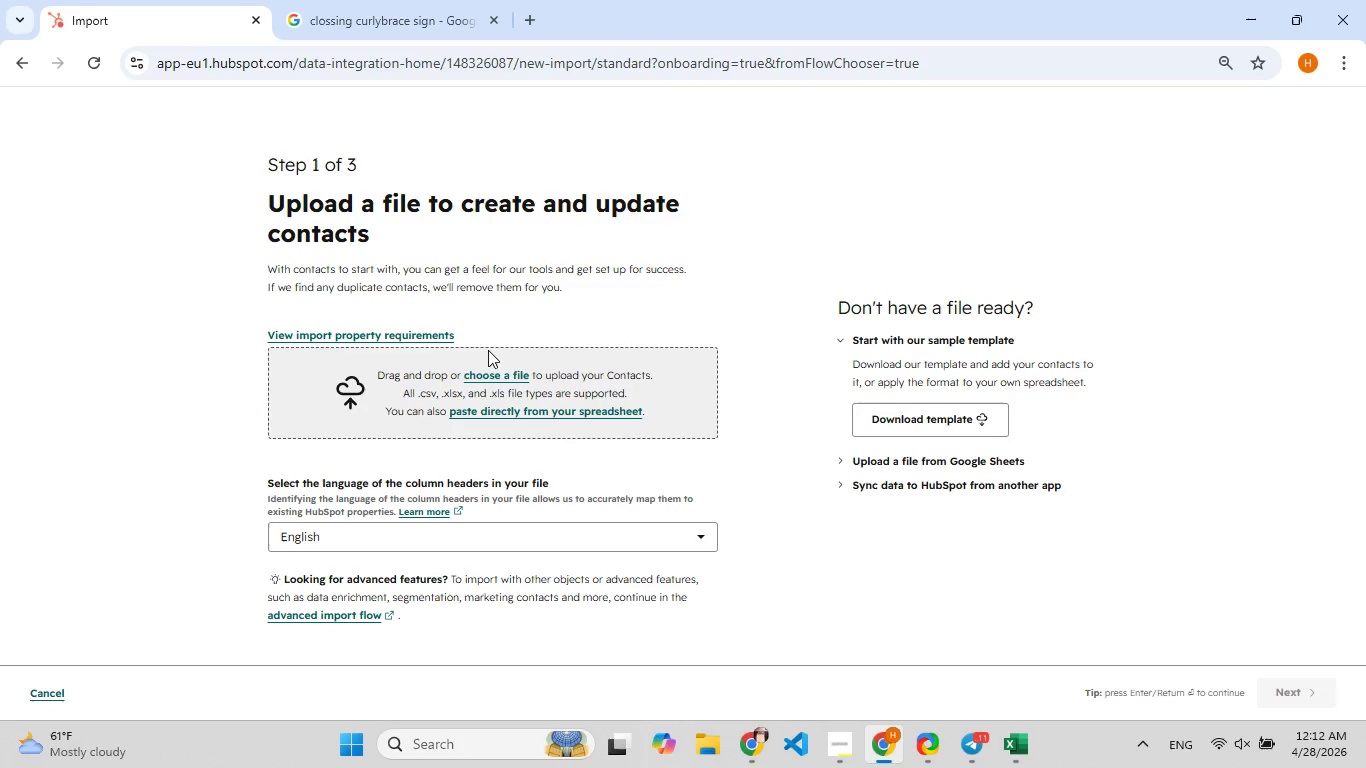 
left_click([490, 372])
 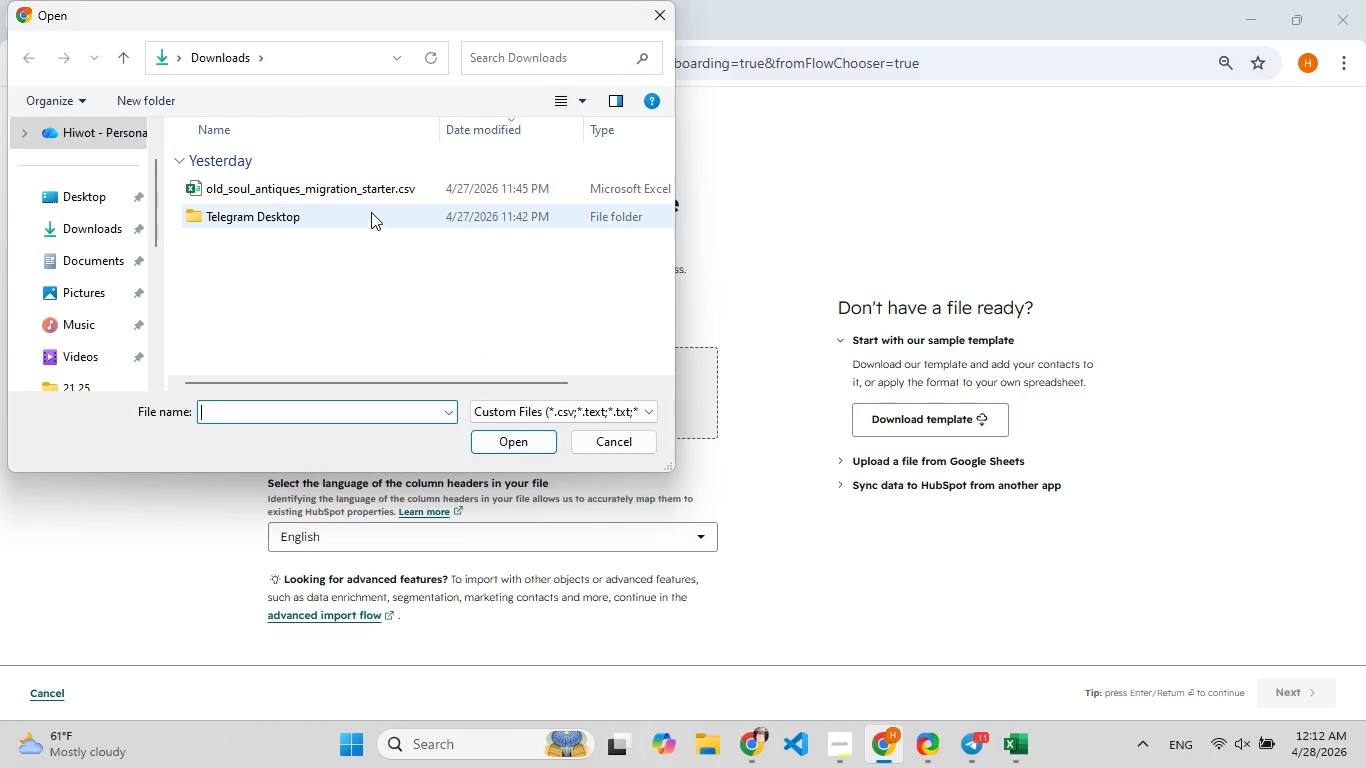 
double_click([395, 187])
 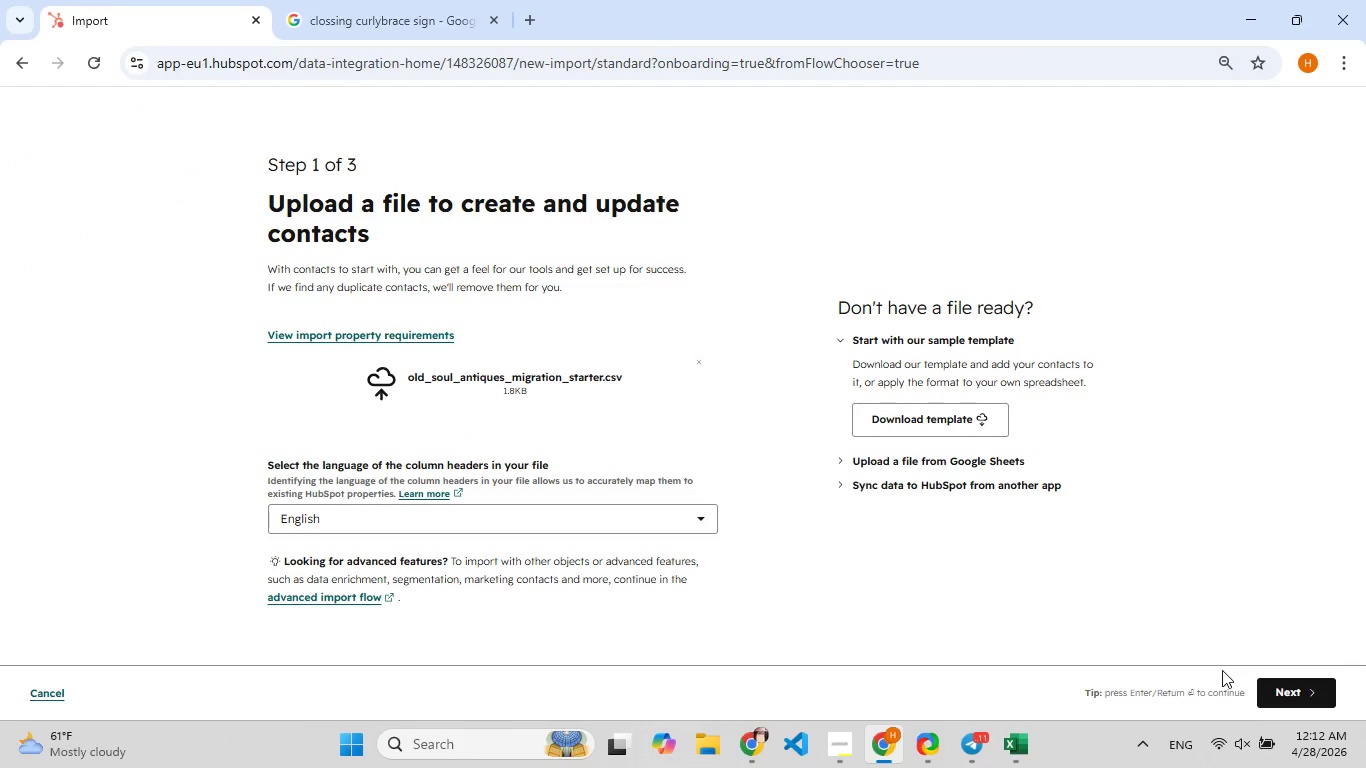 
left_click([1285, 685])
 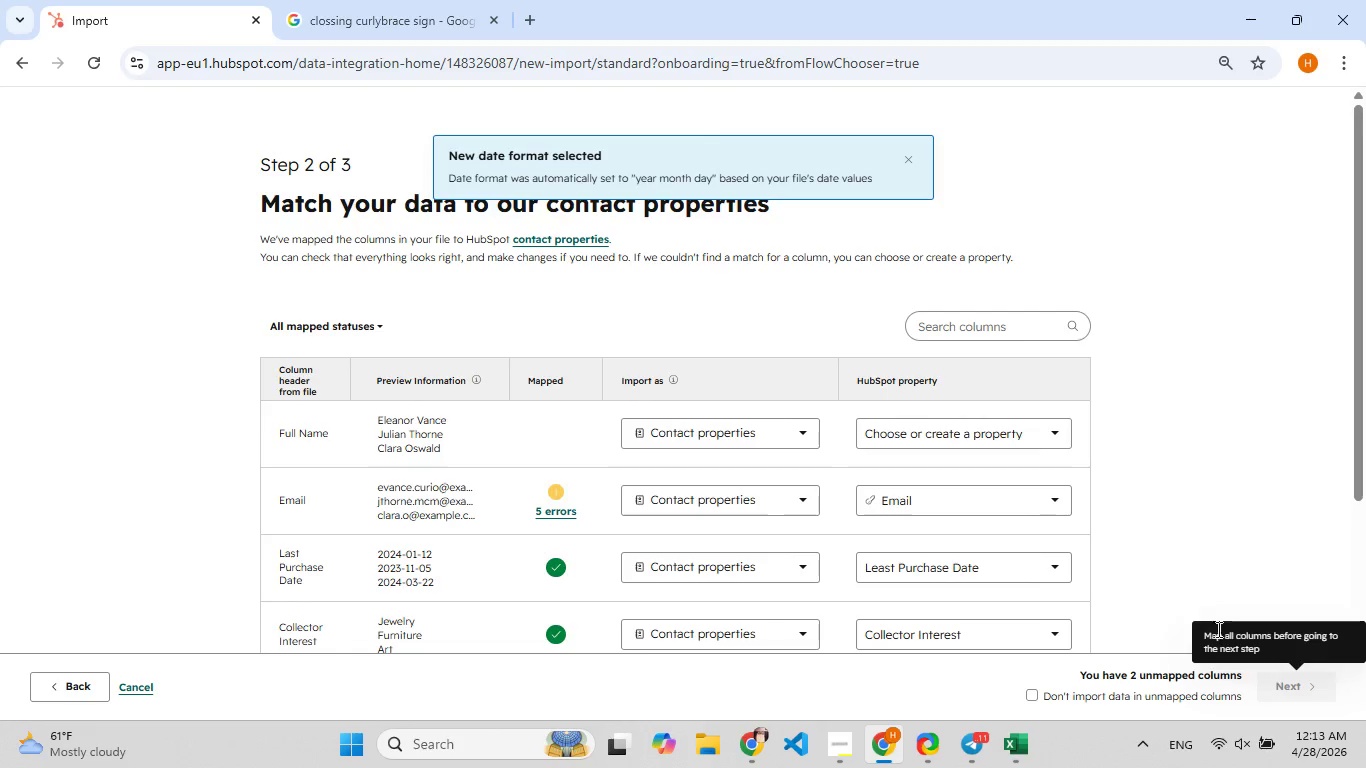 
scroll: coordinate [742, 428], scroll_direction: down, amount: 4.0
 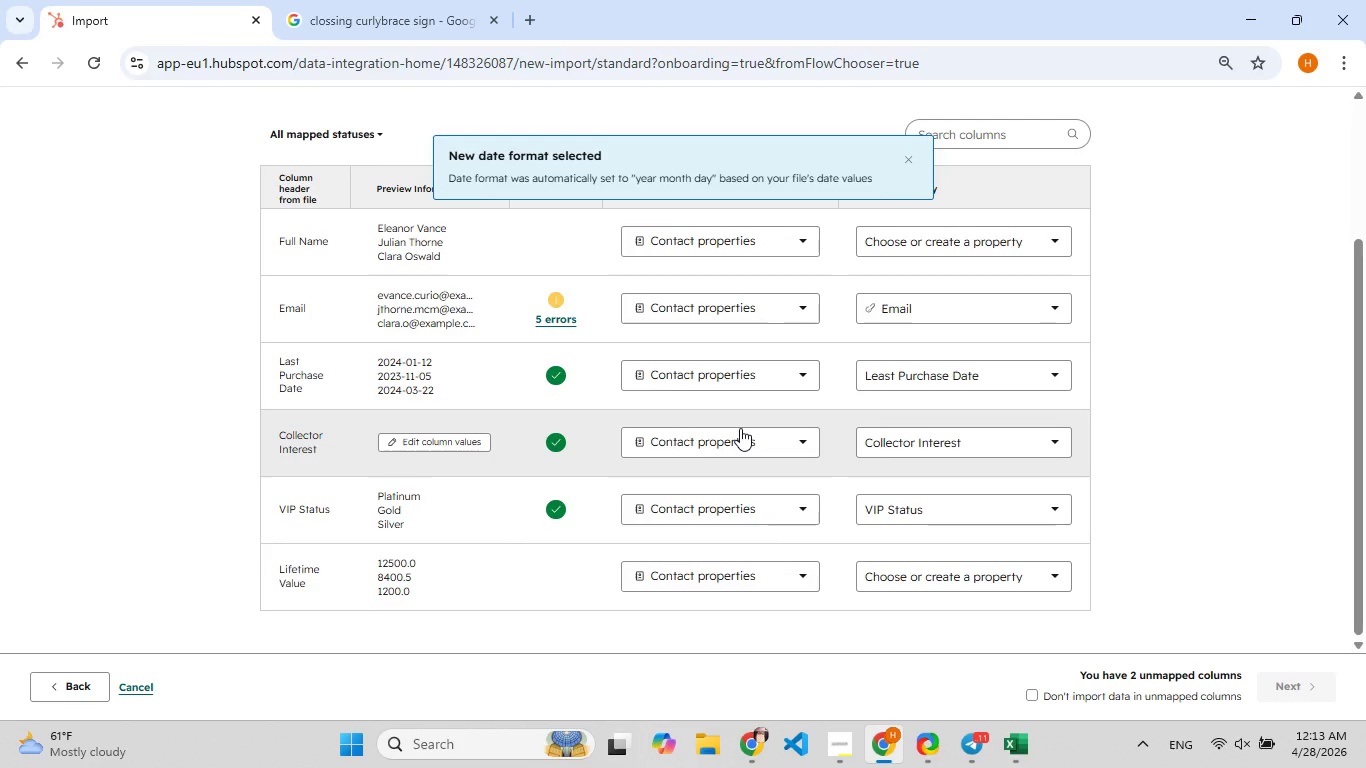 
scroll: coordinate [740, 428], scroll_direction: up, amount: 3.0
 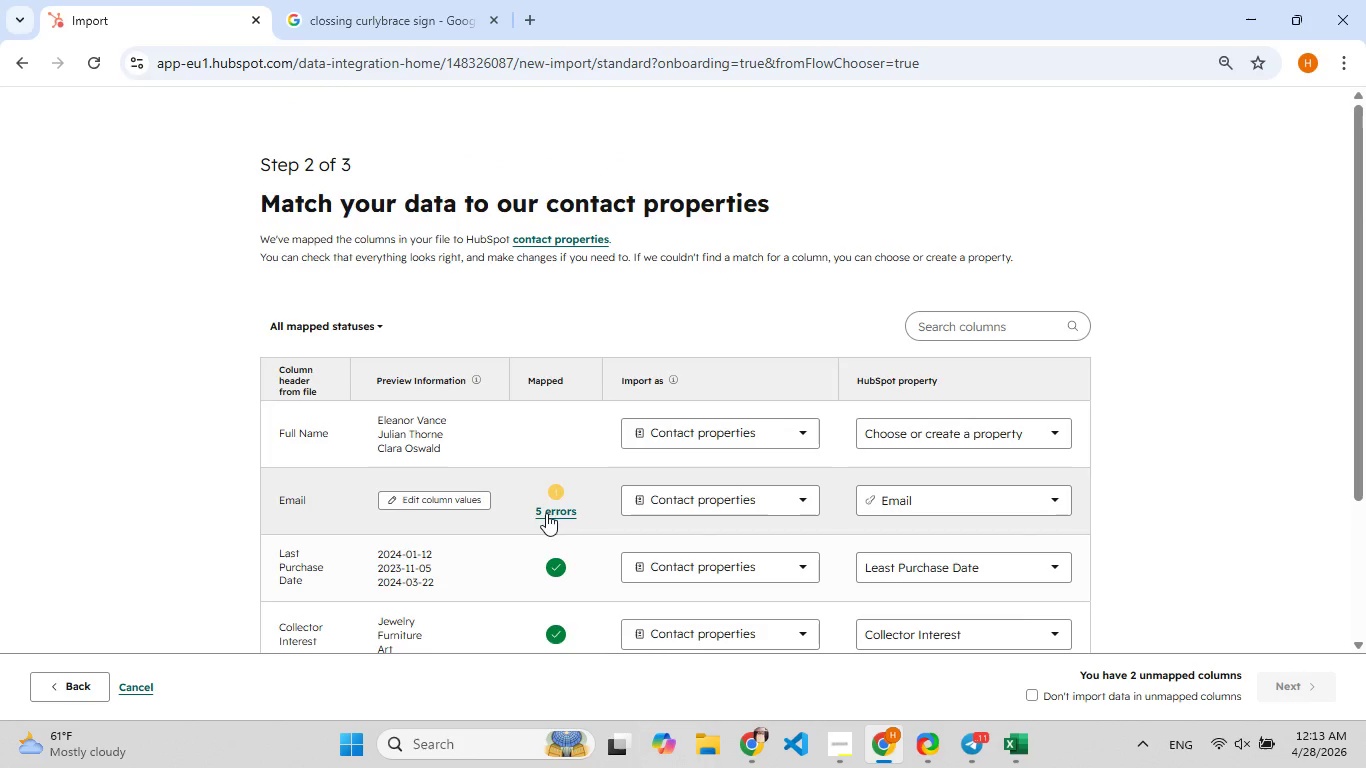 
left_click([562, 505])
 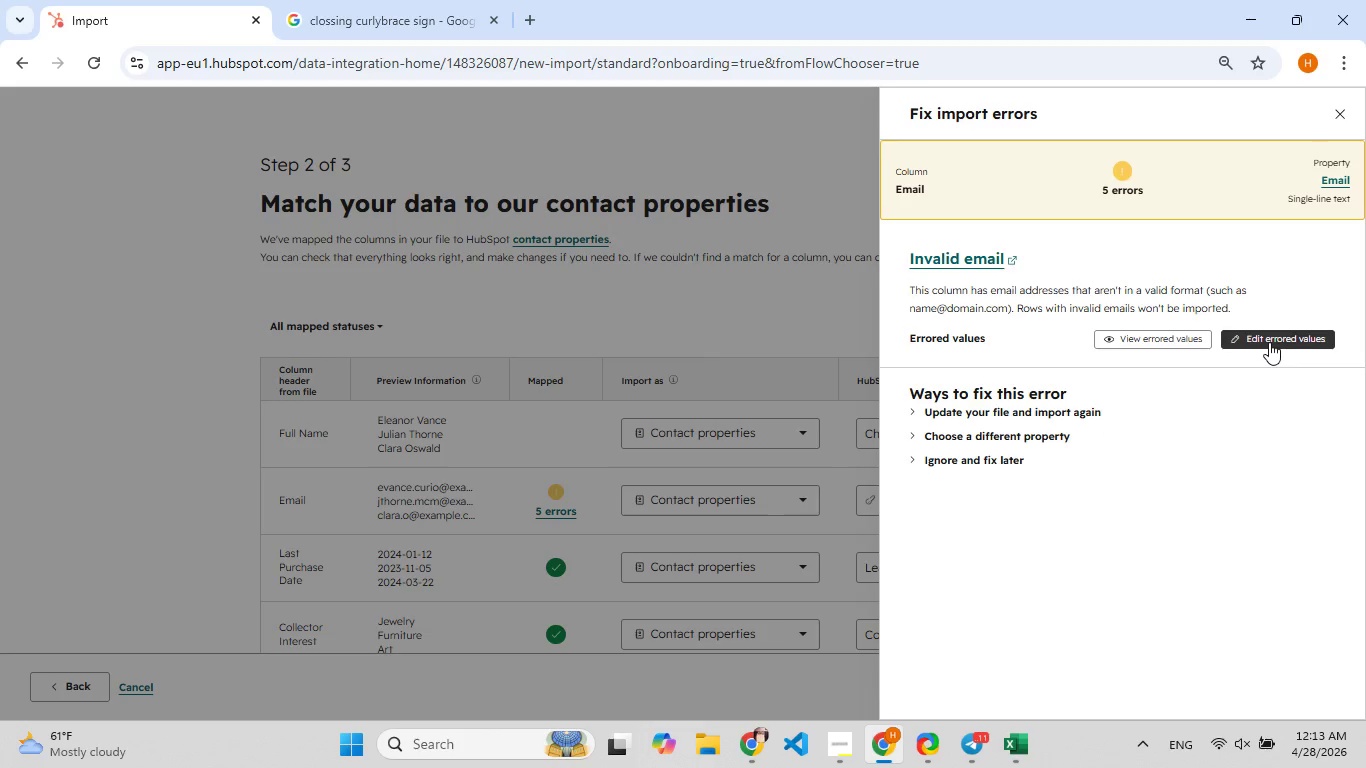 
left_click([1202, 342])
 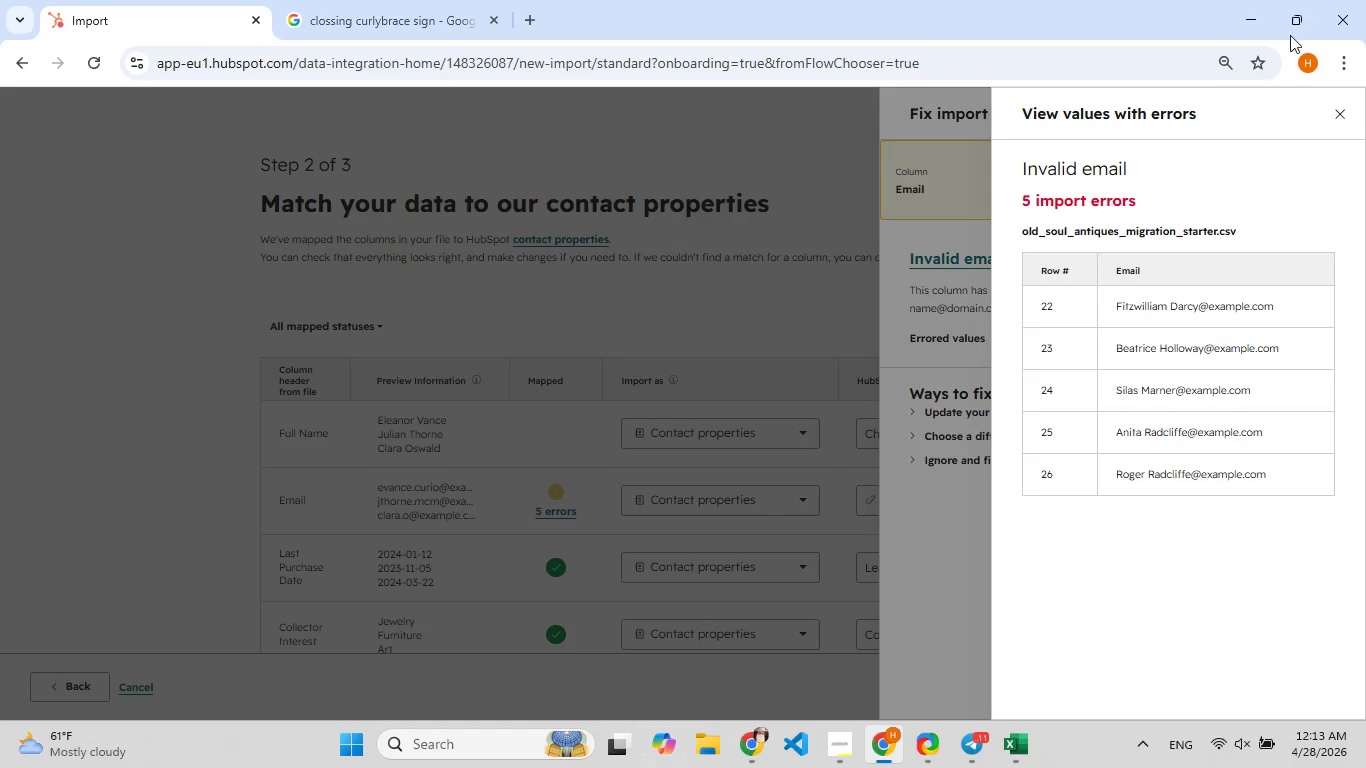 
left_click([1297, 18])
 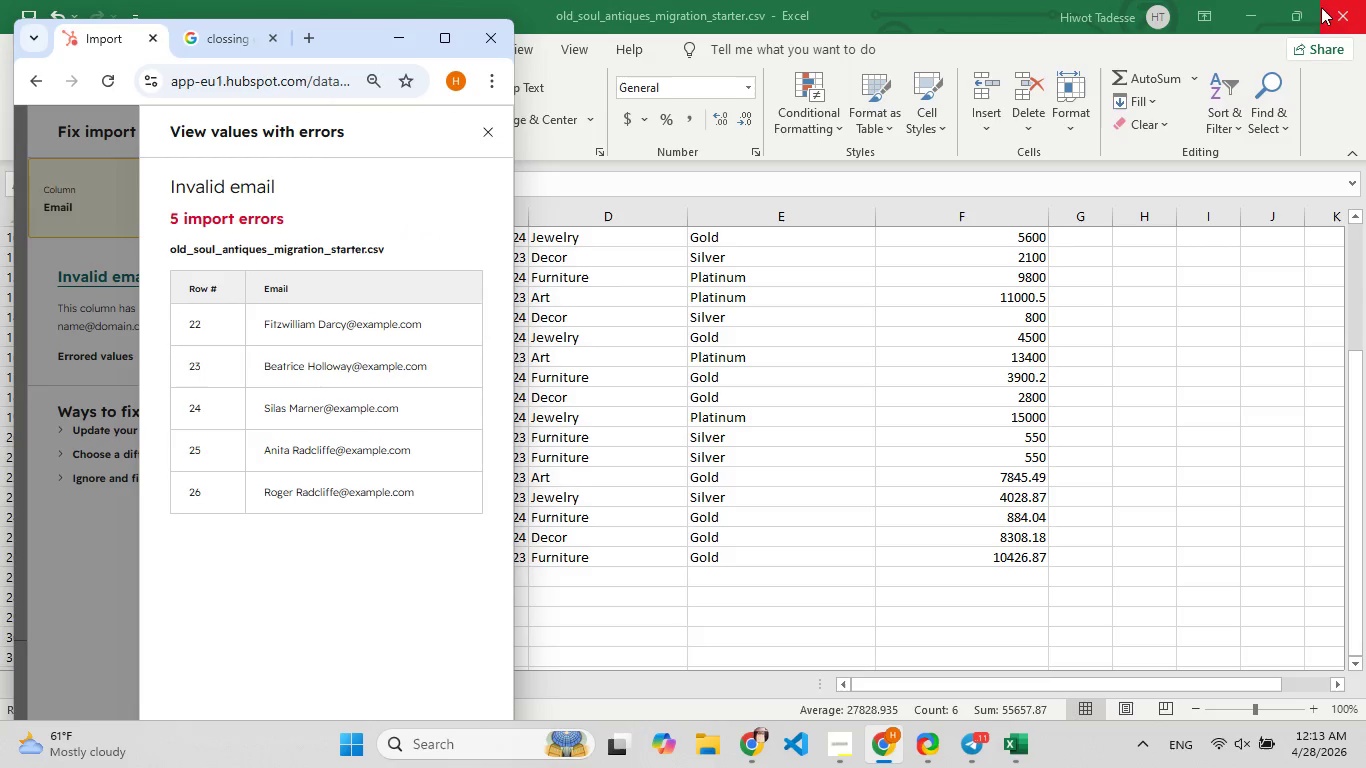 
left_click([1298, 15])
 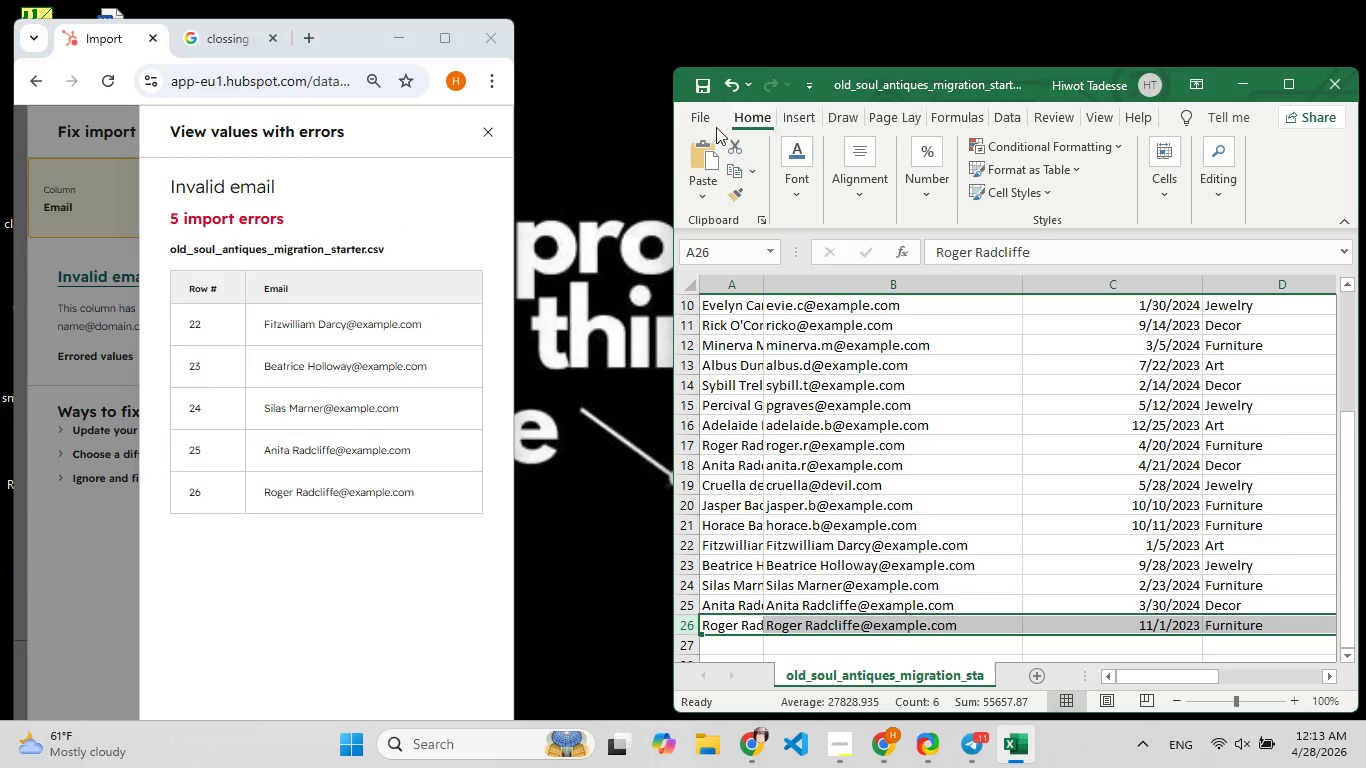 
left_click_drag(start_coordinate=[671, 174], to_coordinate=[542, 170])
 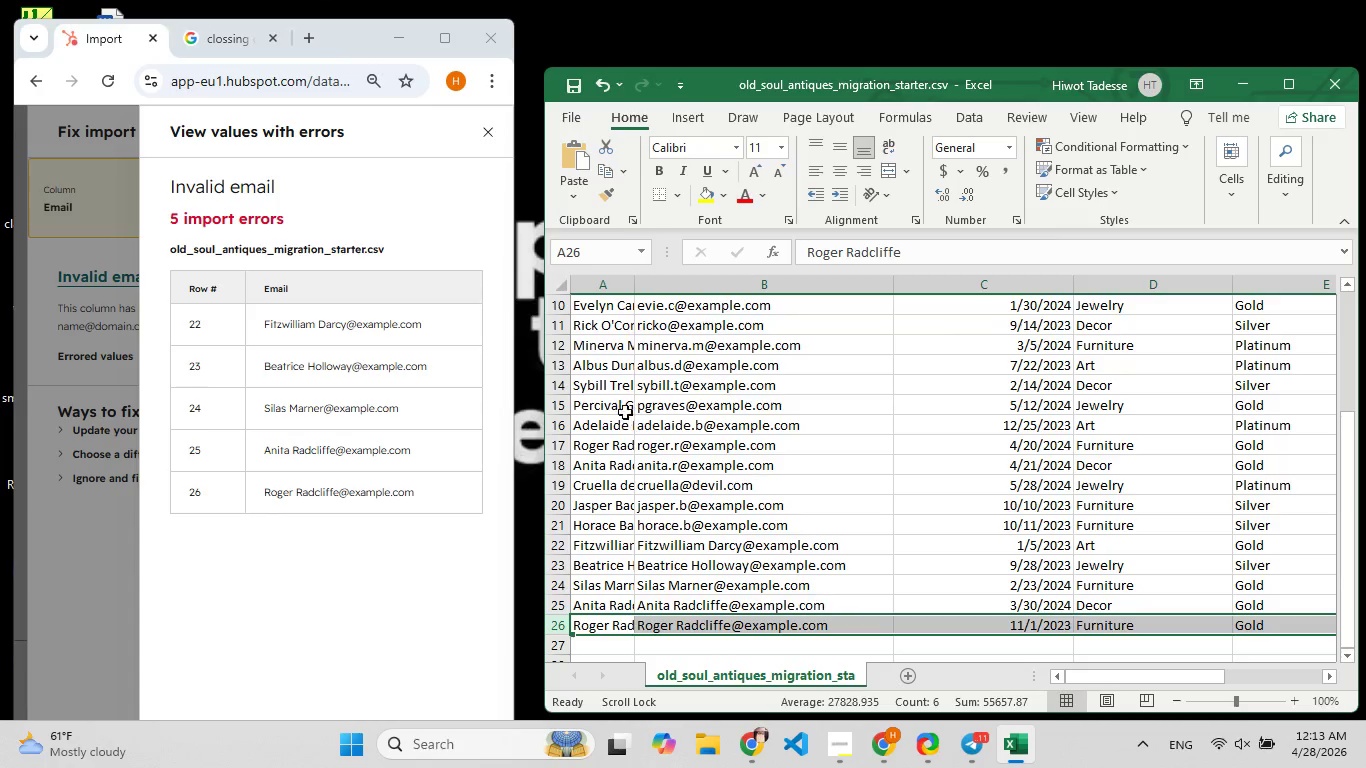 
mouse_move([562, 548])
 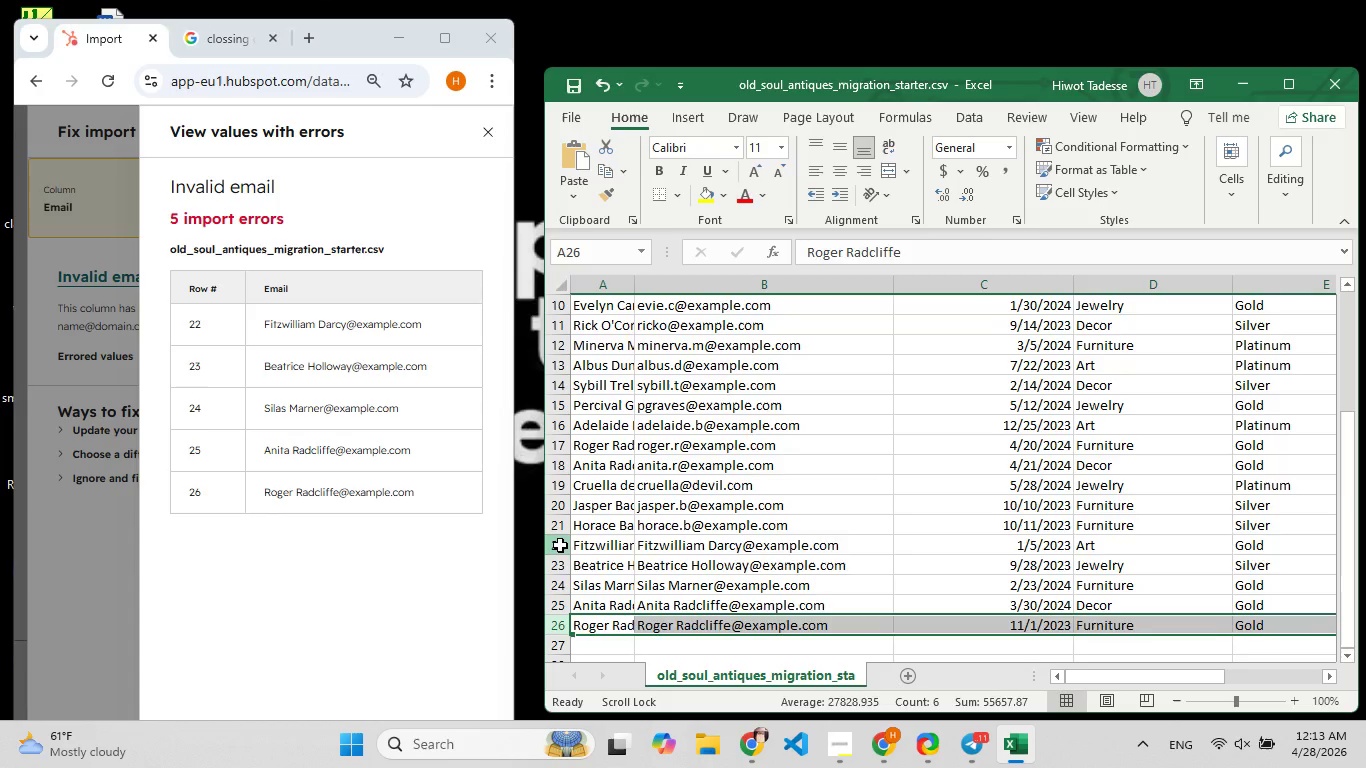 
left_click([560, 545])
 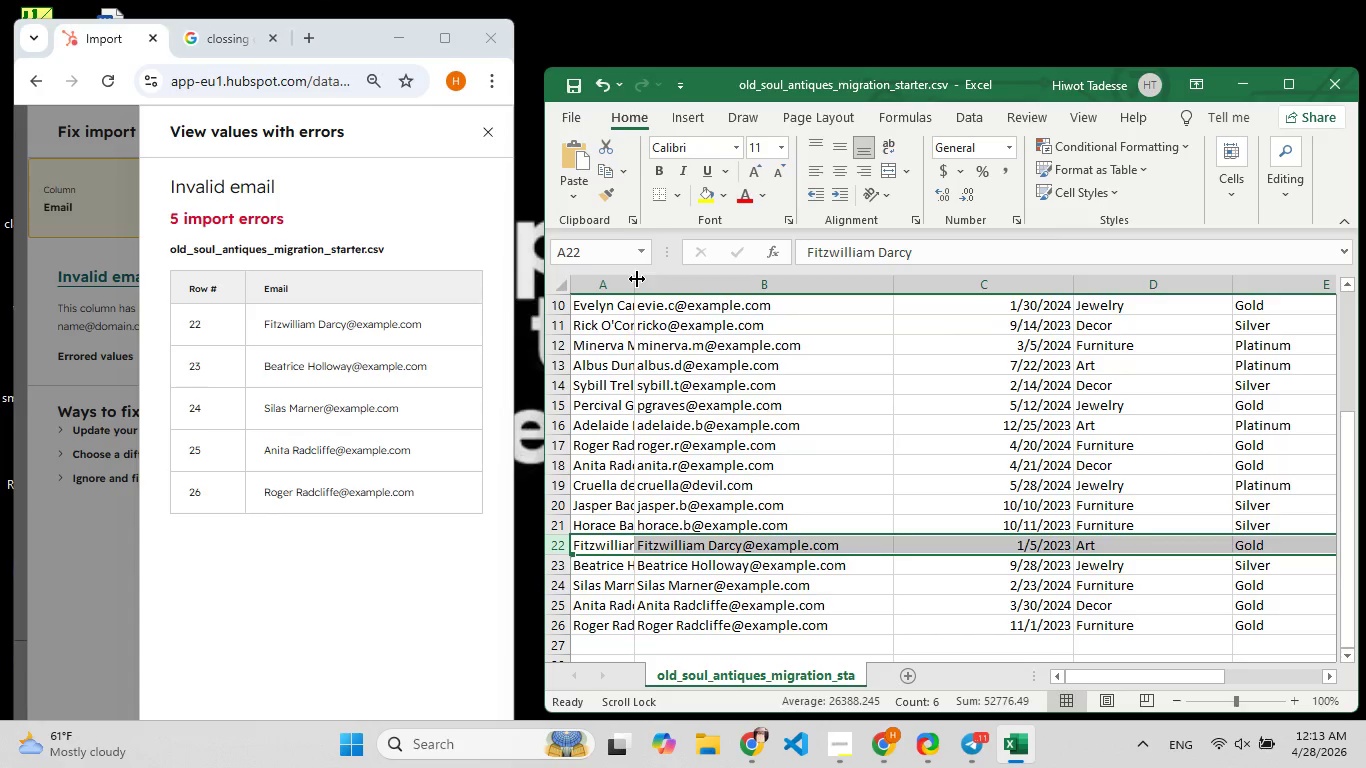 
left_click_drag(start_coordinate=[637, 279], to_coordinate=[786, 293])
 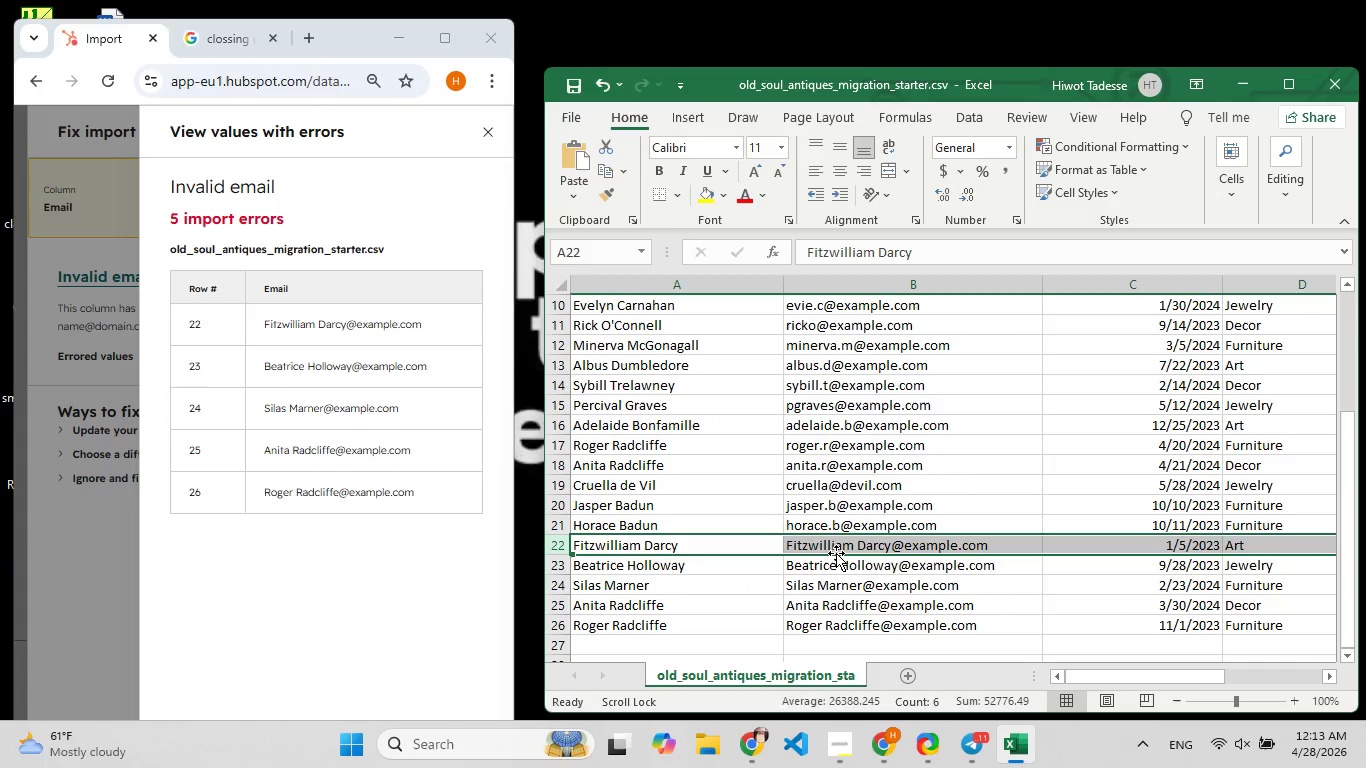 
wait(8.47)
 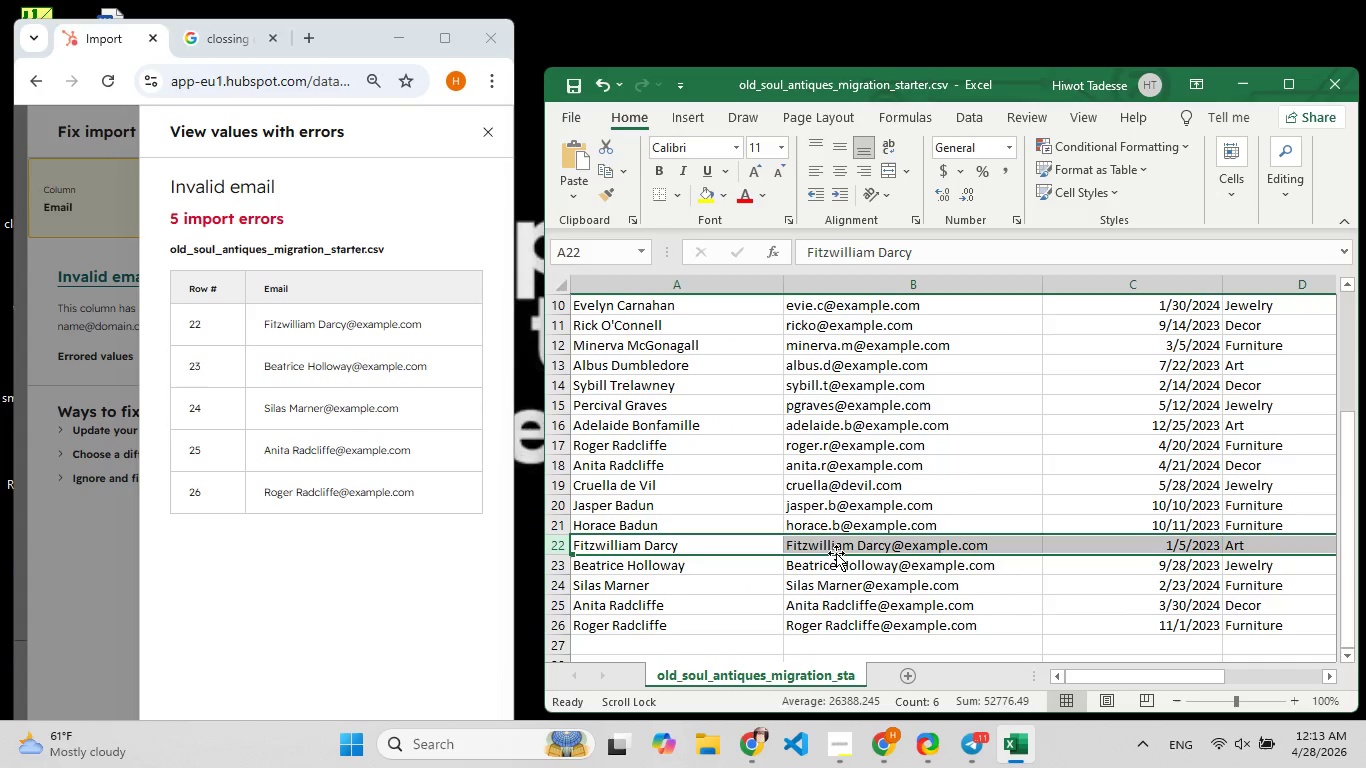 
double_click([853, 541])
 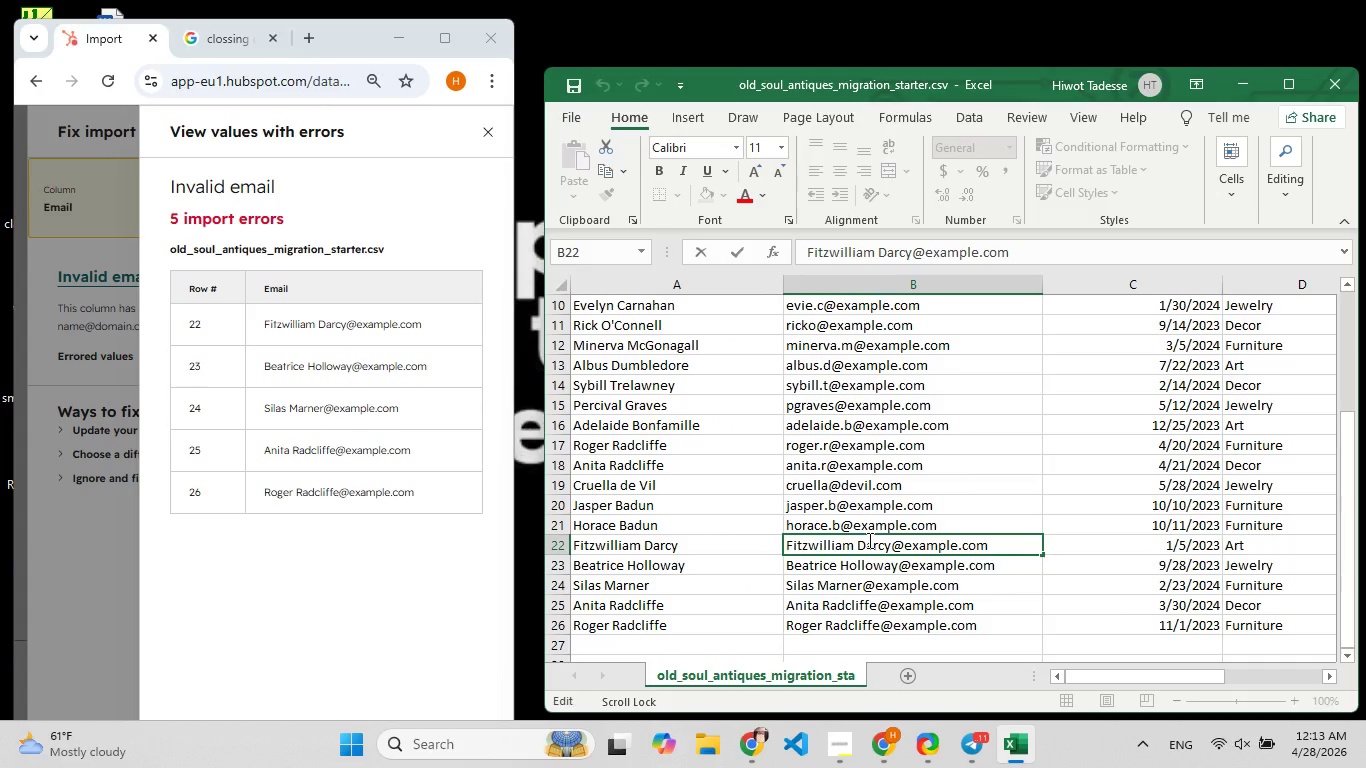 
left_click([868, 540])
 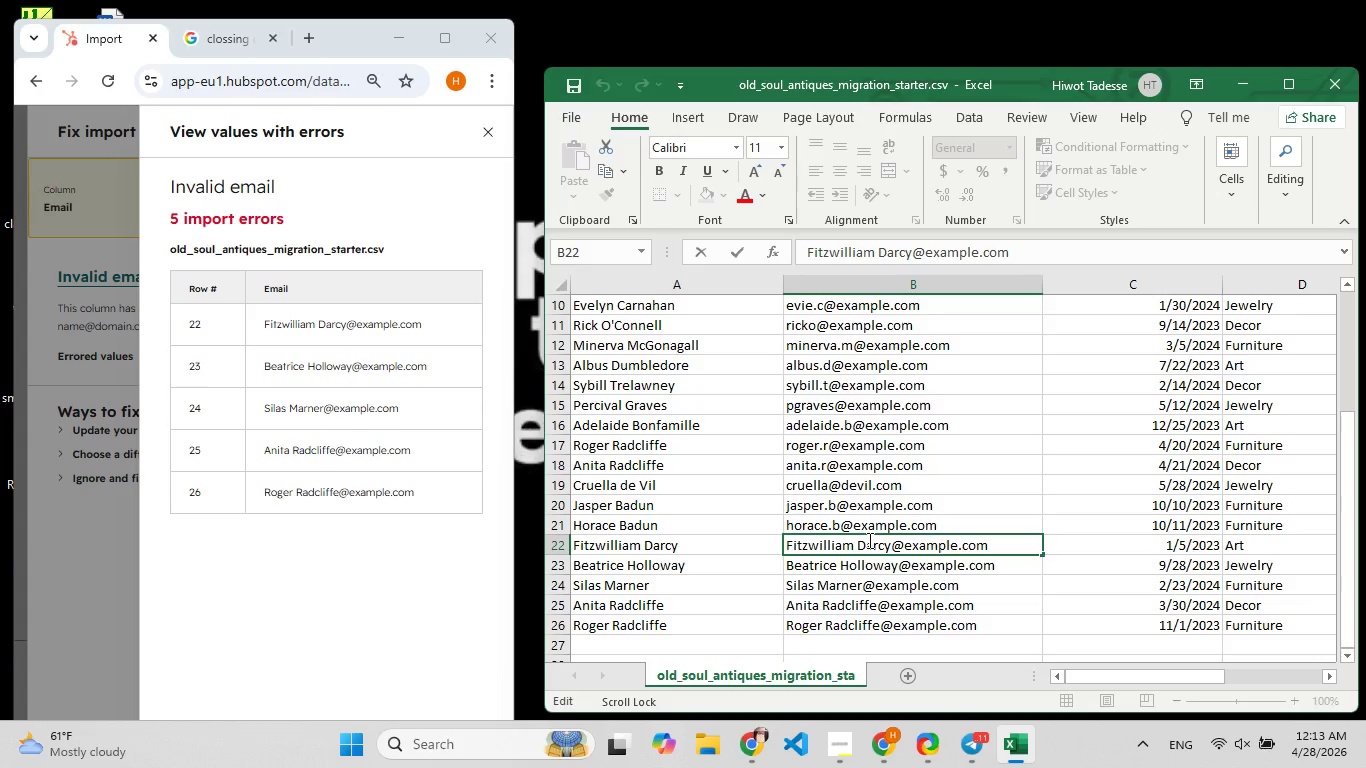 
scroll: coordinate [868, 540], scroll_direction: up, amount: 4.0
 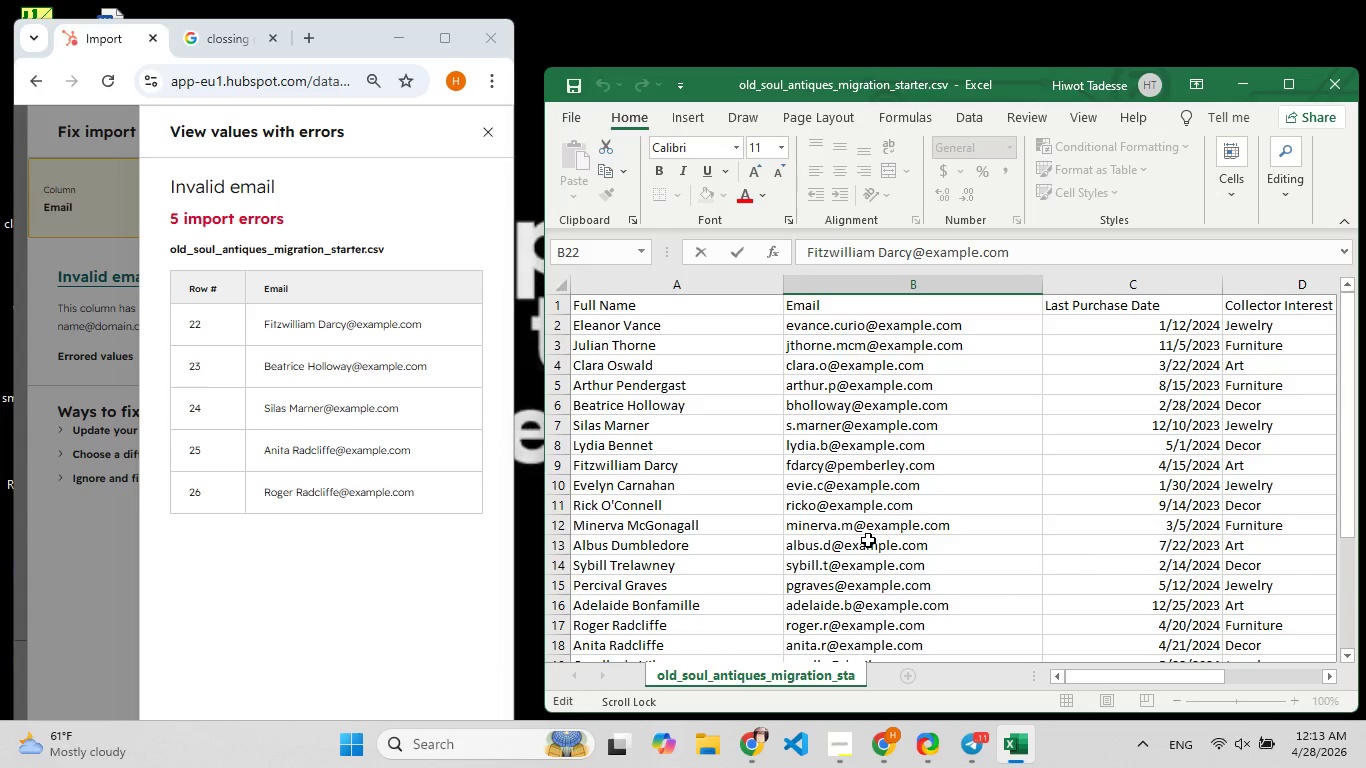 
scroll: coordinate [868, 540], scroll_direction: down, amount: 4.0
 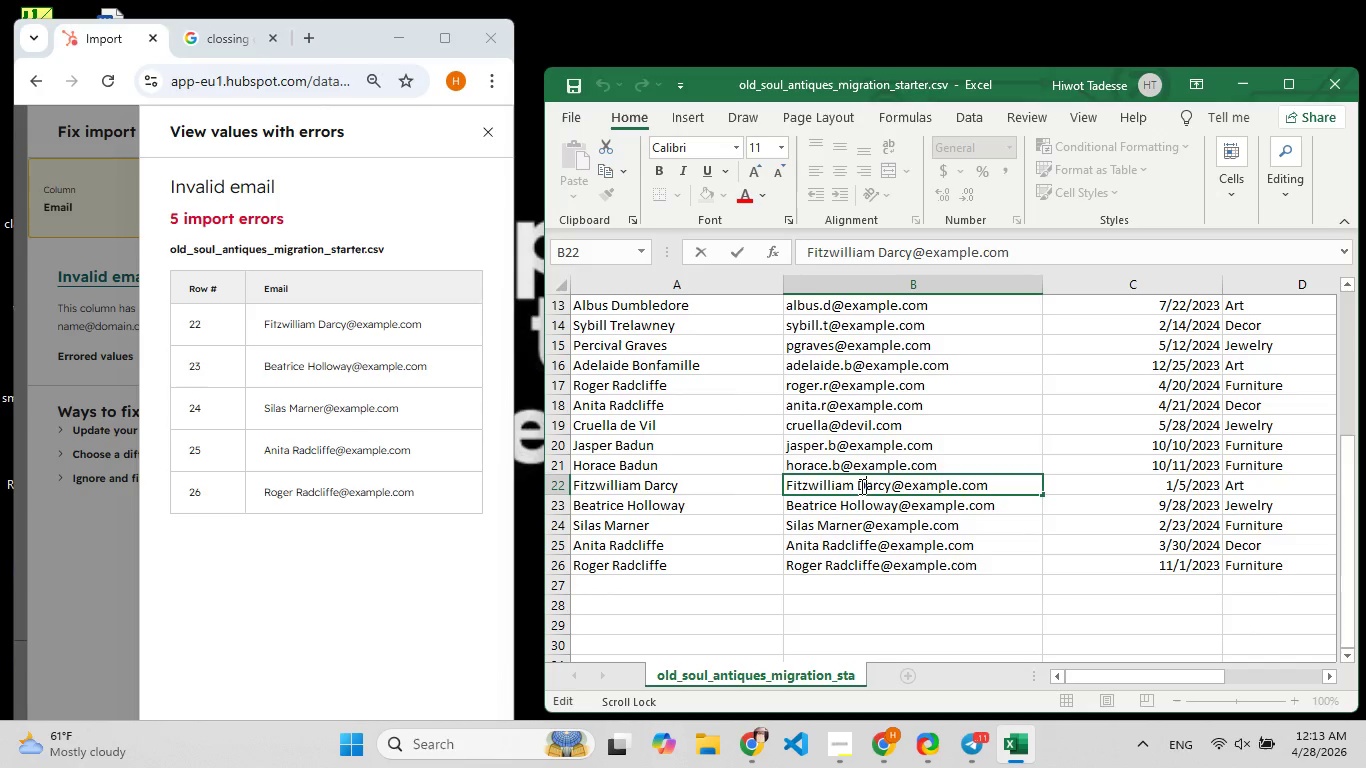 
left_click([858, 488])
 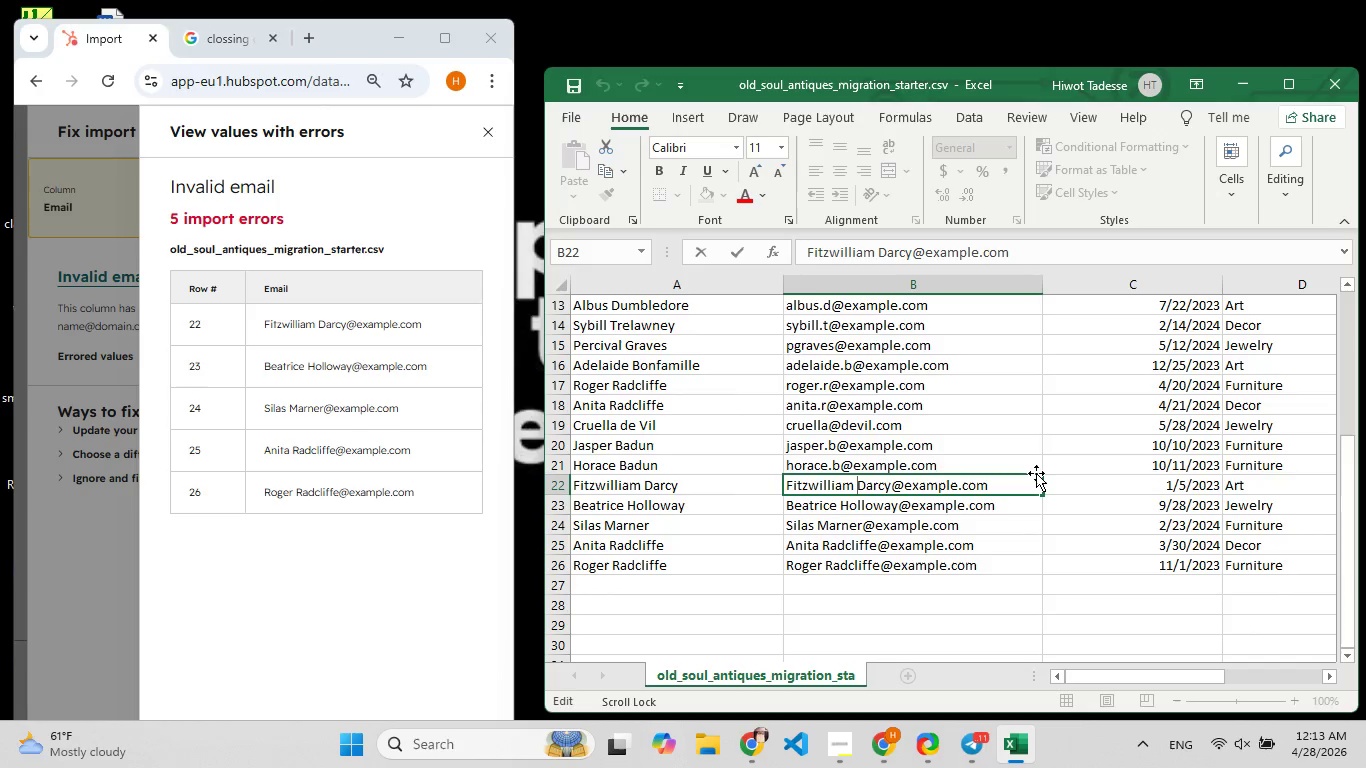 
key(Backspace)
 